 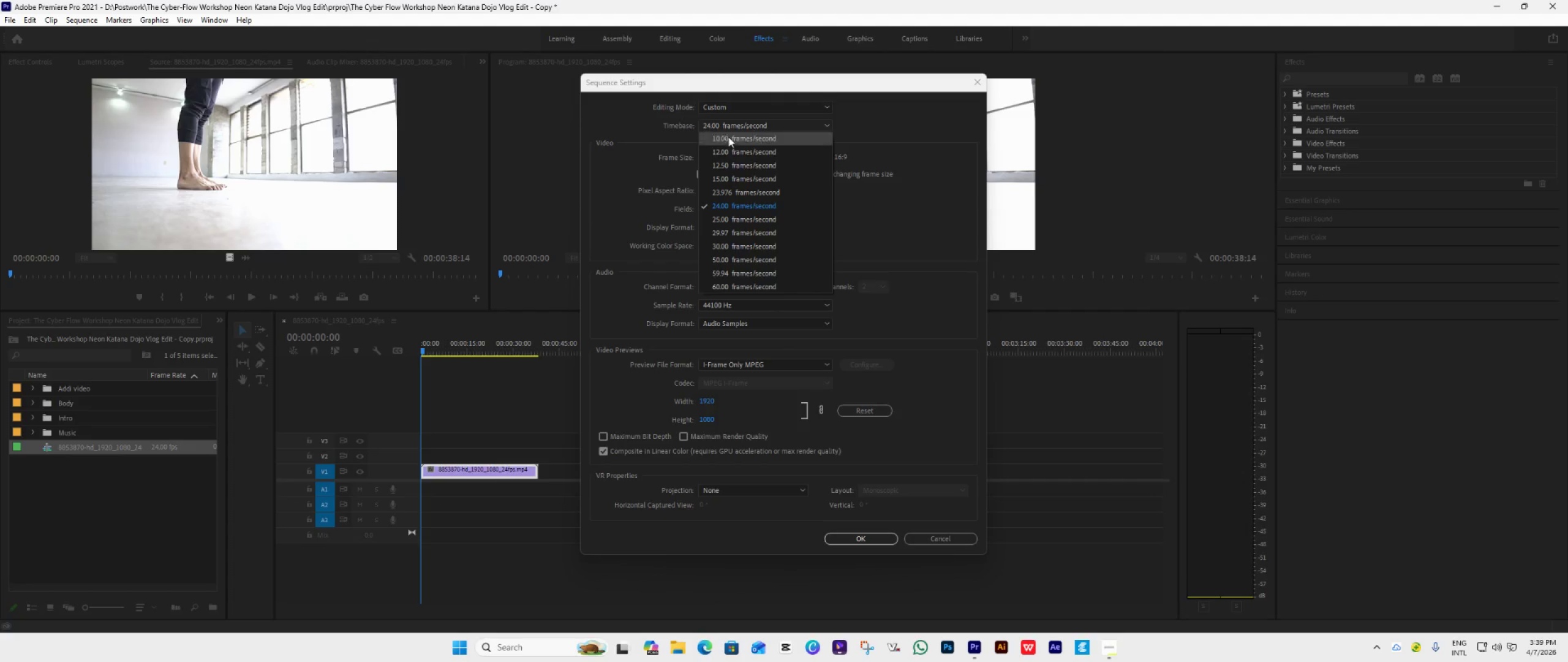 
left_click([728, 244])
 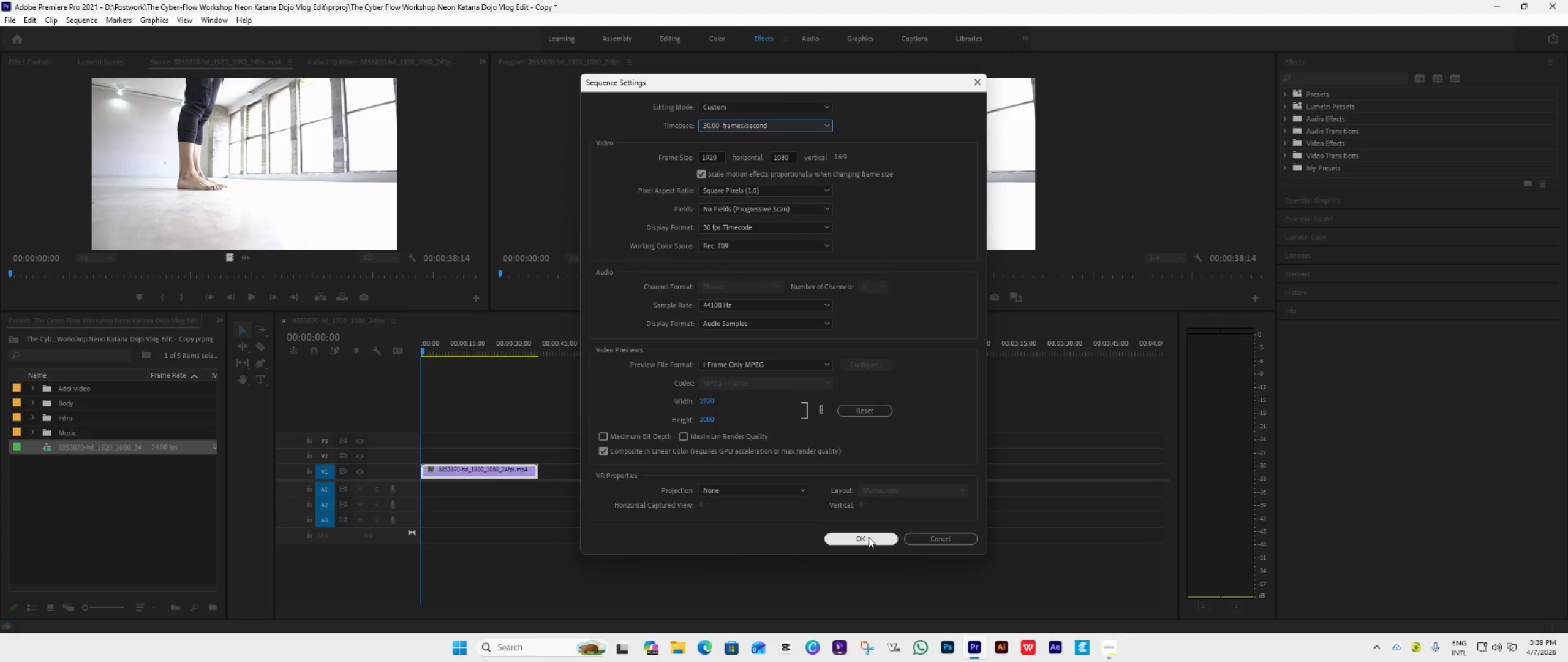 
left_click([869, 537])
 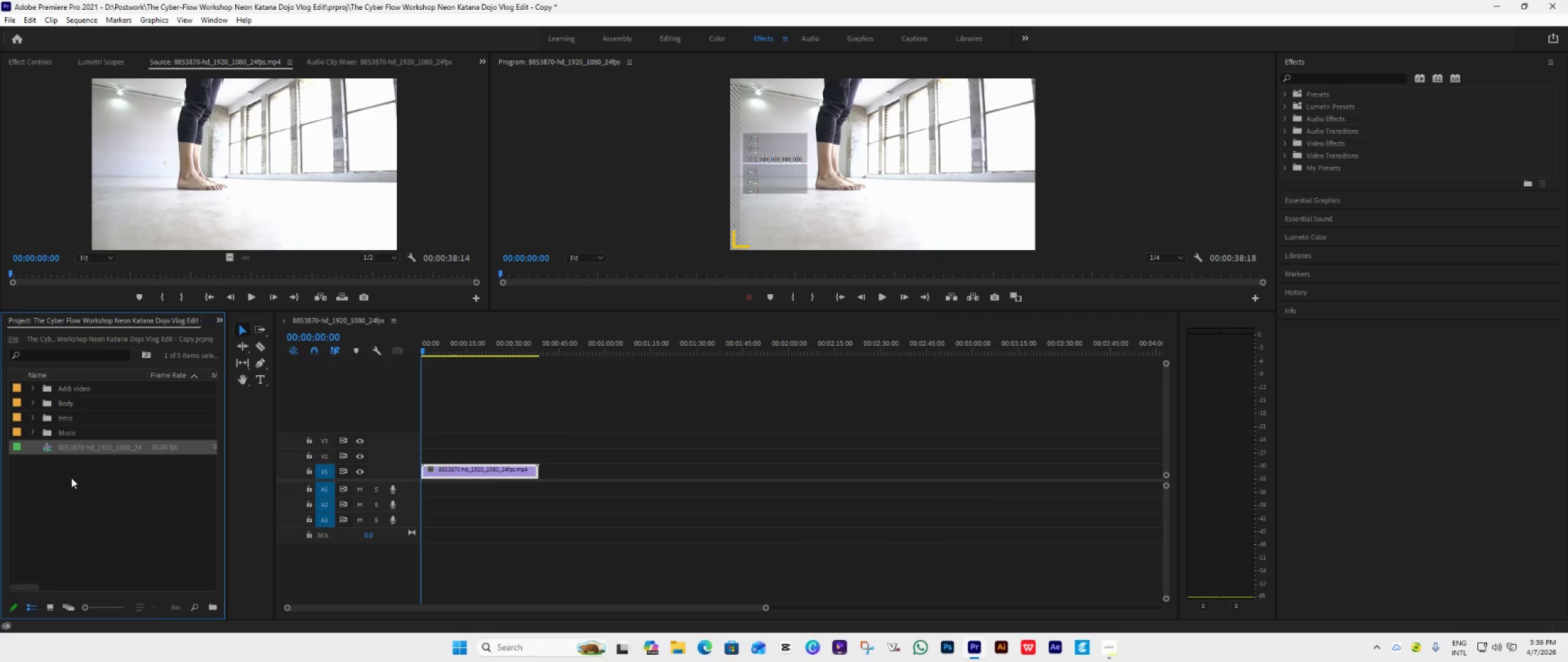 
left_click([83, 495])
 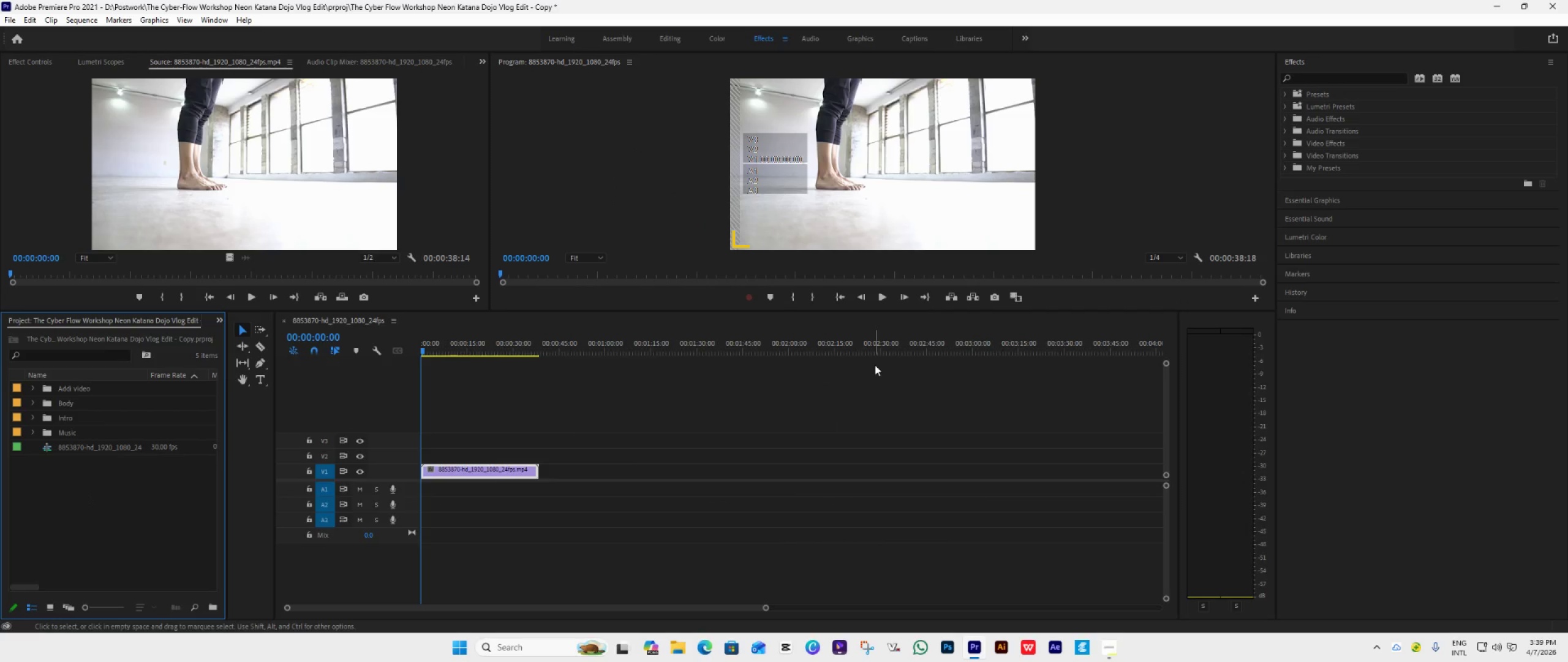 
left_click([838, 299])
 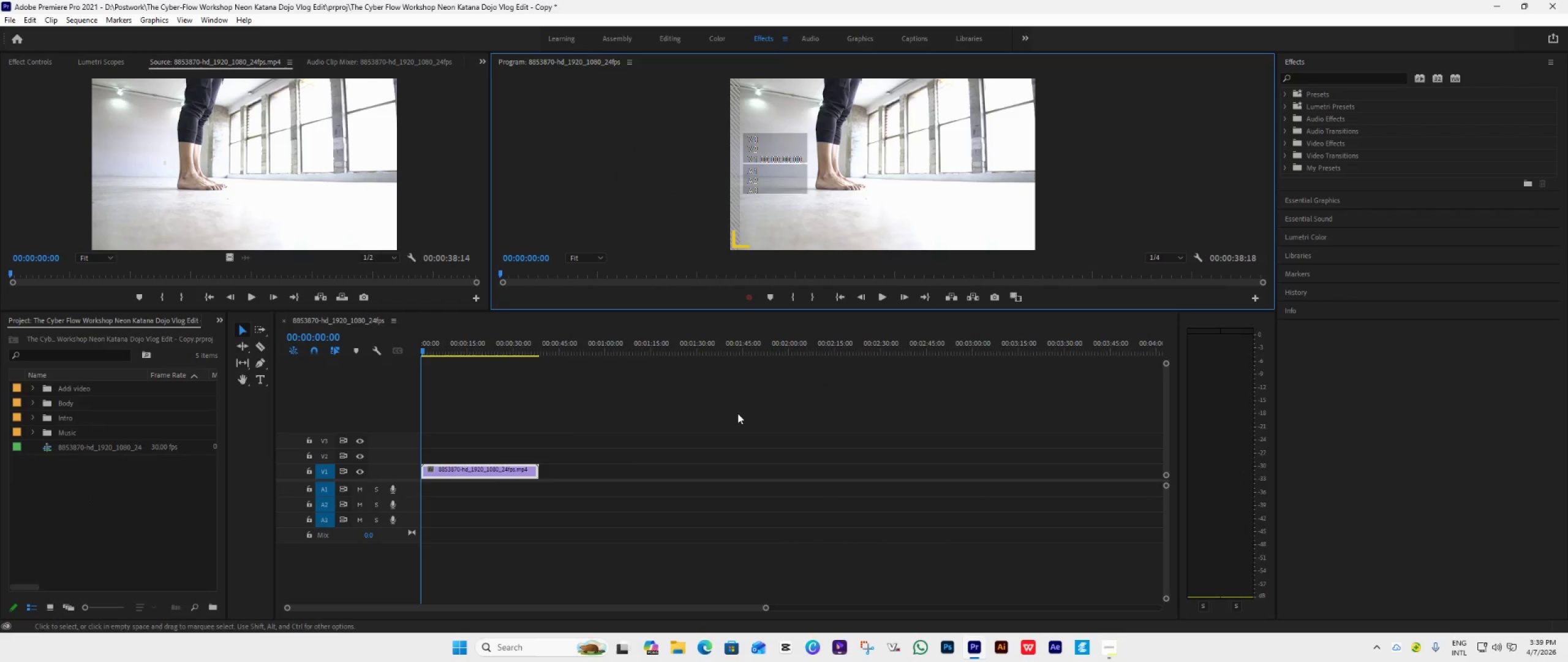 
key(Space)
 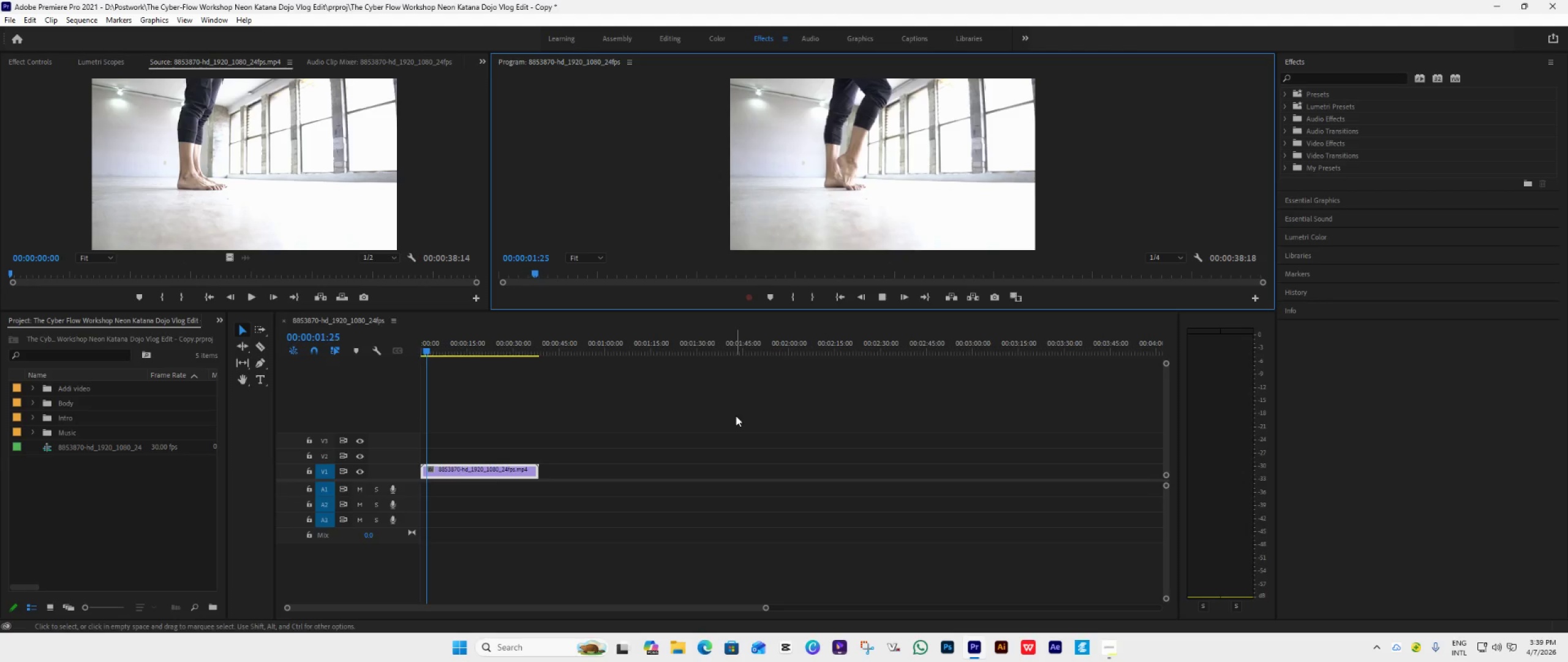 
key(Space)
 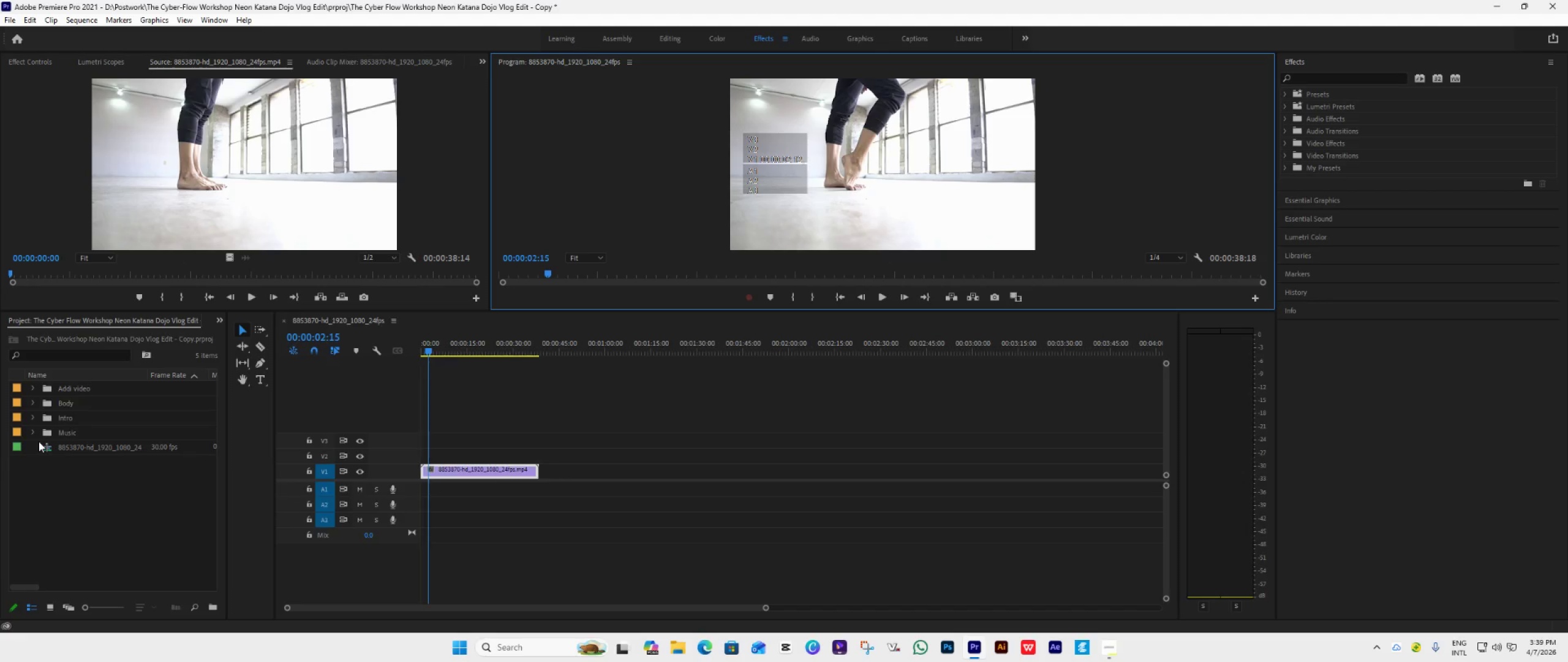 
left_click([33, 433])
 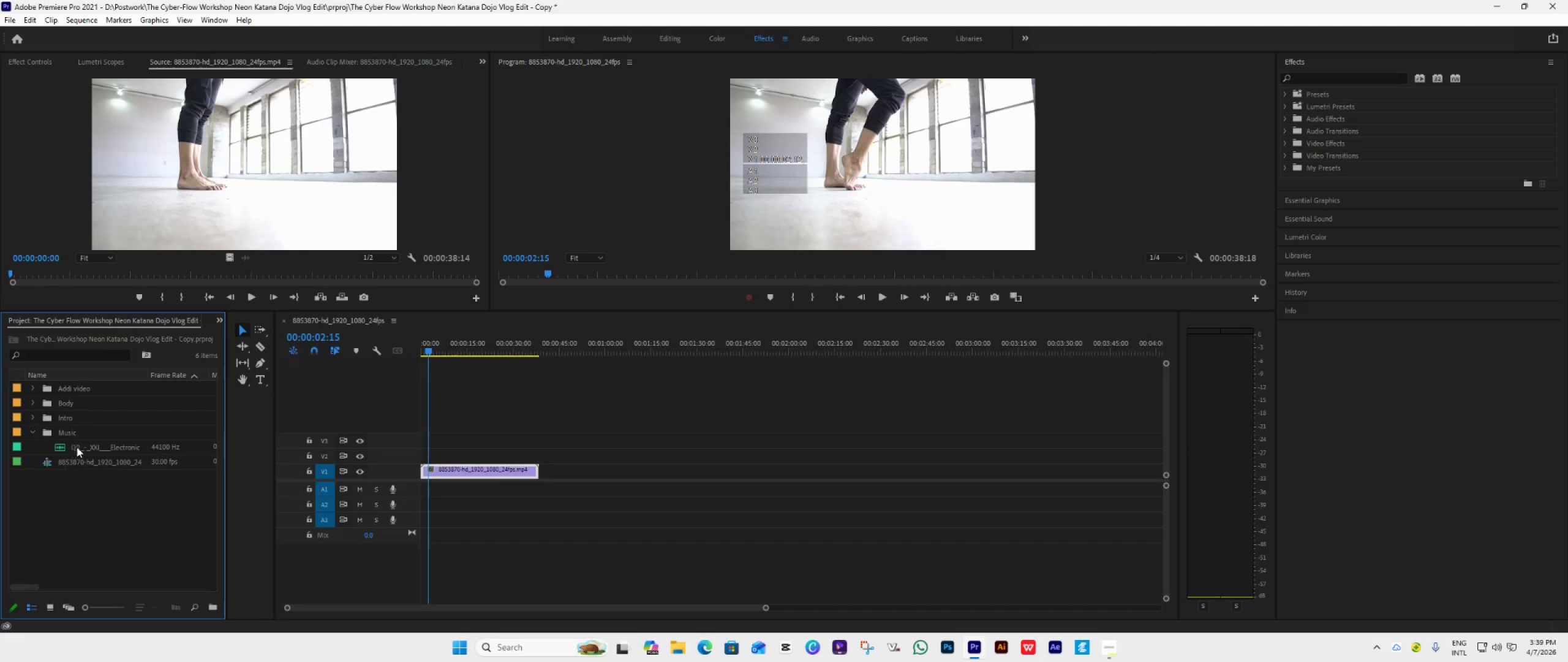 
left_click_drag(start_coordinate=[80, 446], to_coordinate=[419, 487])
 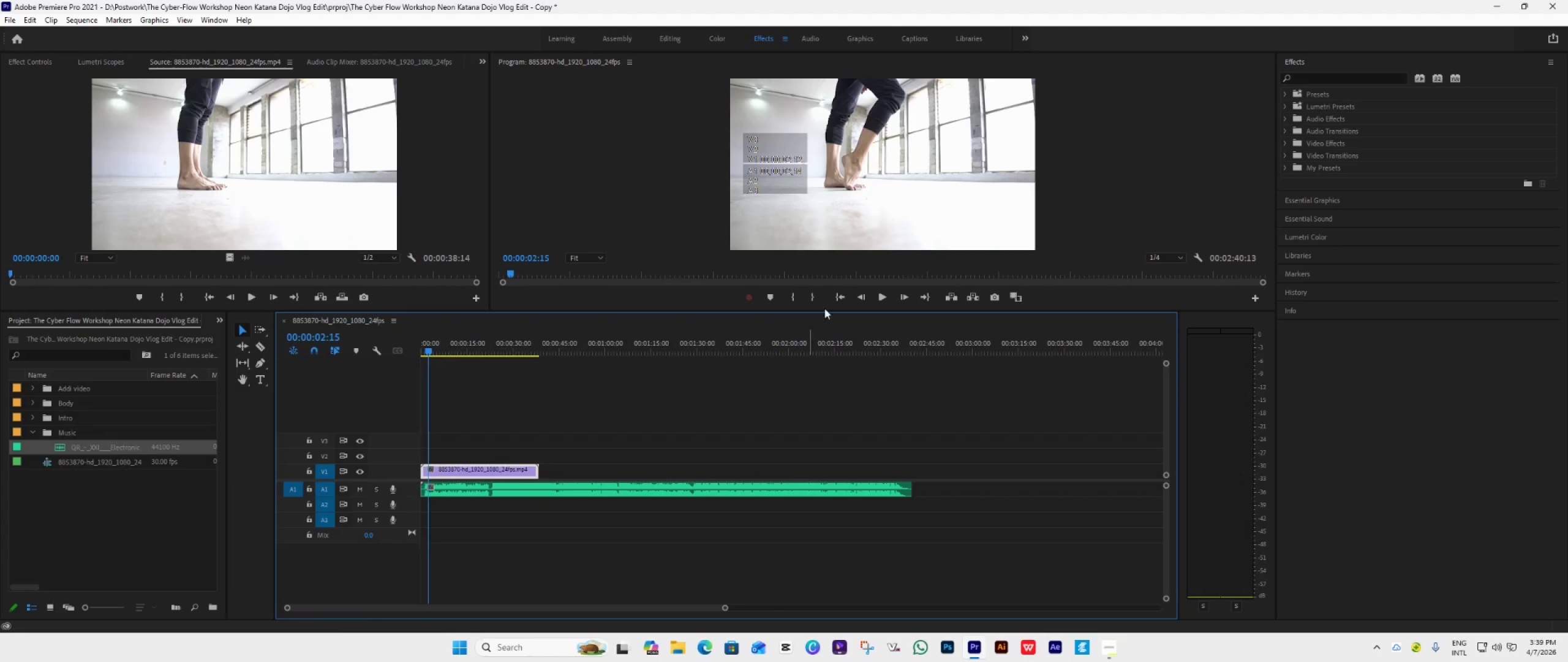 
left_click([840, 292])
 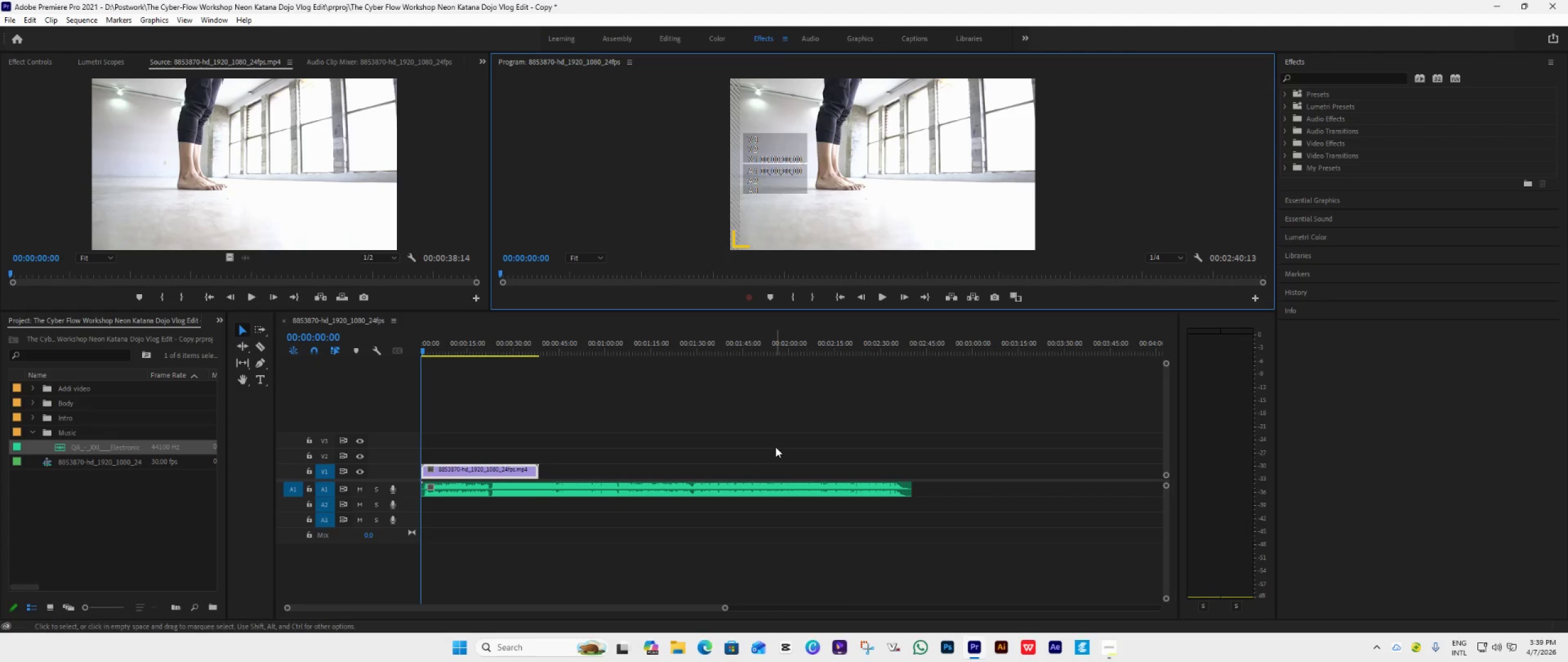 
key(Space)
 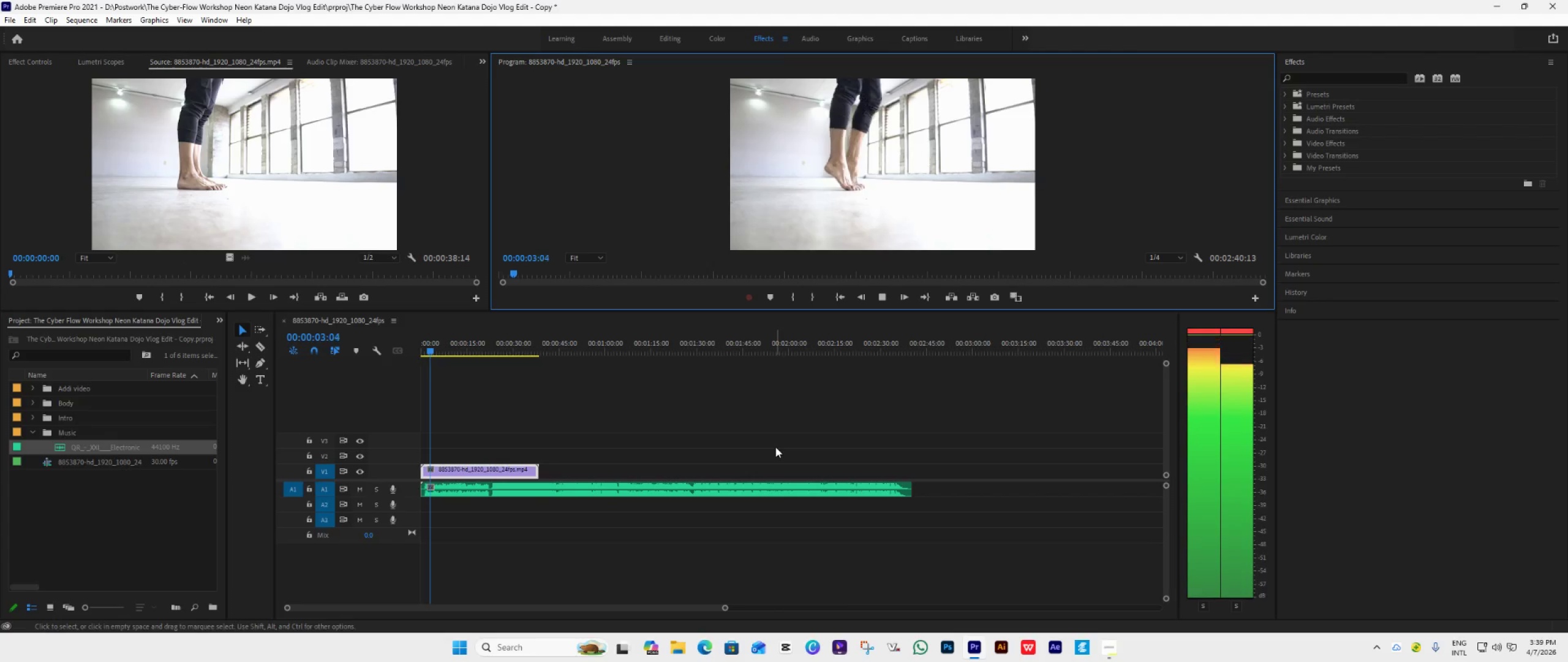 
wait(8.22)
 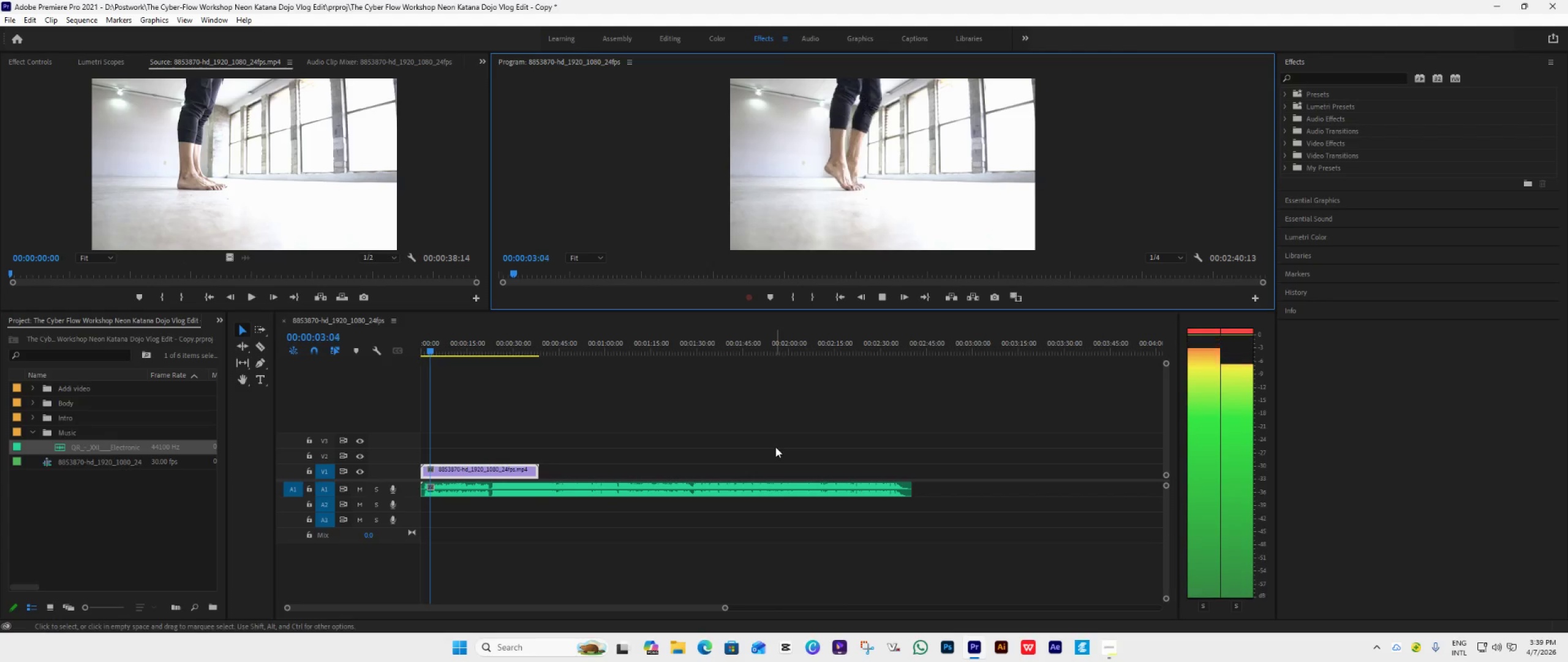 
key(Space)
 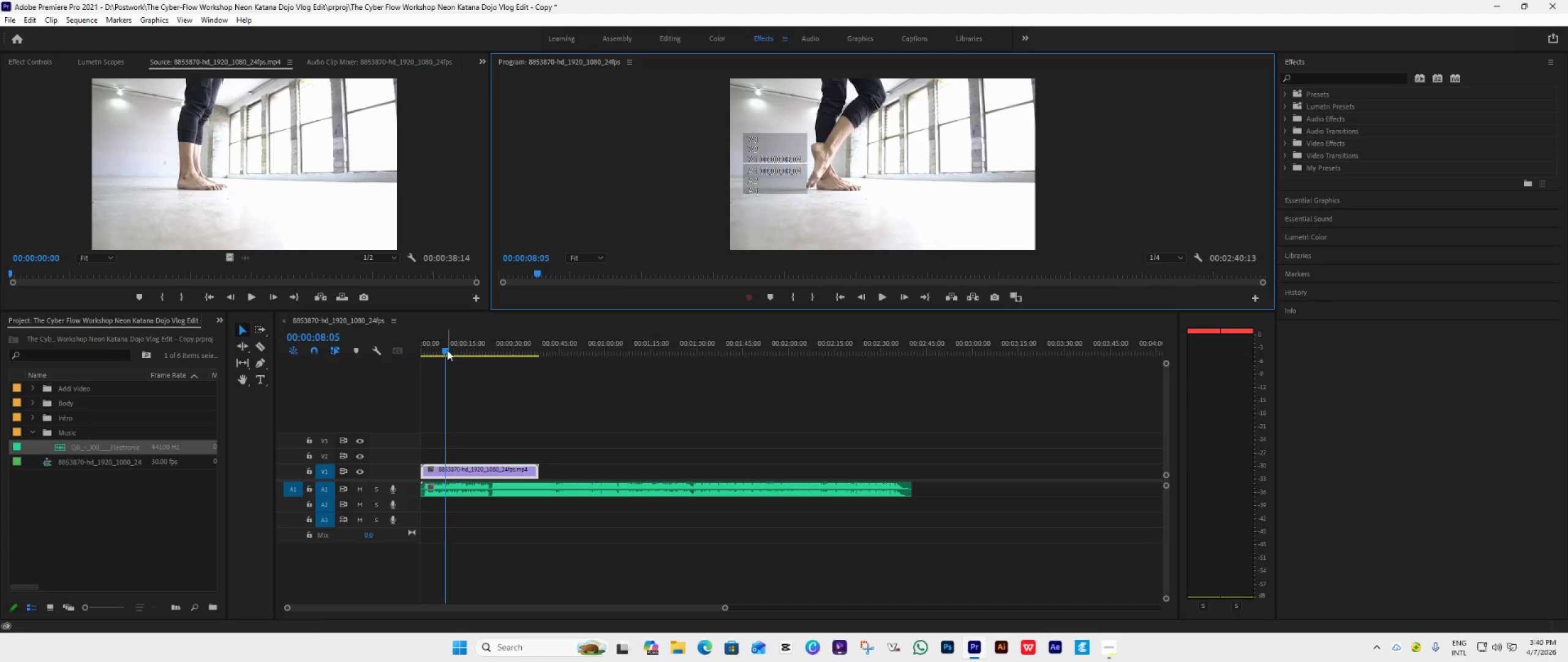 
left_click_drag(start_coordinate=[447, 349], to_coordinate=[424, 358])
 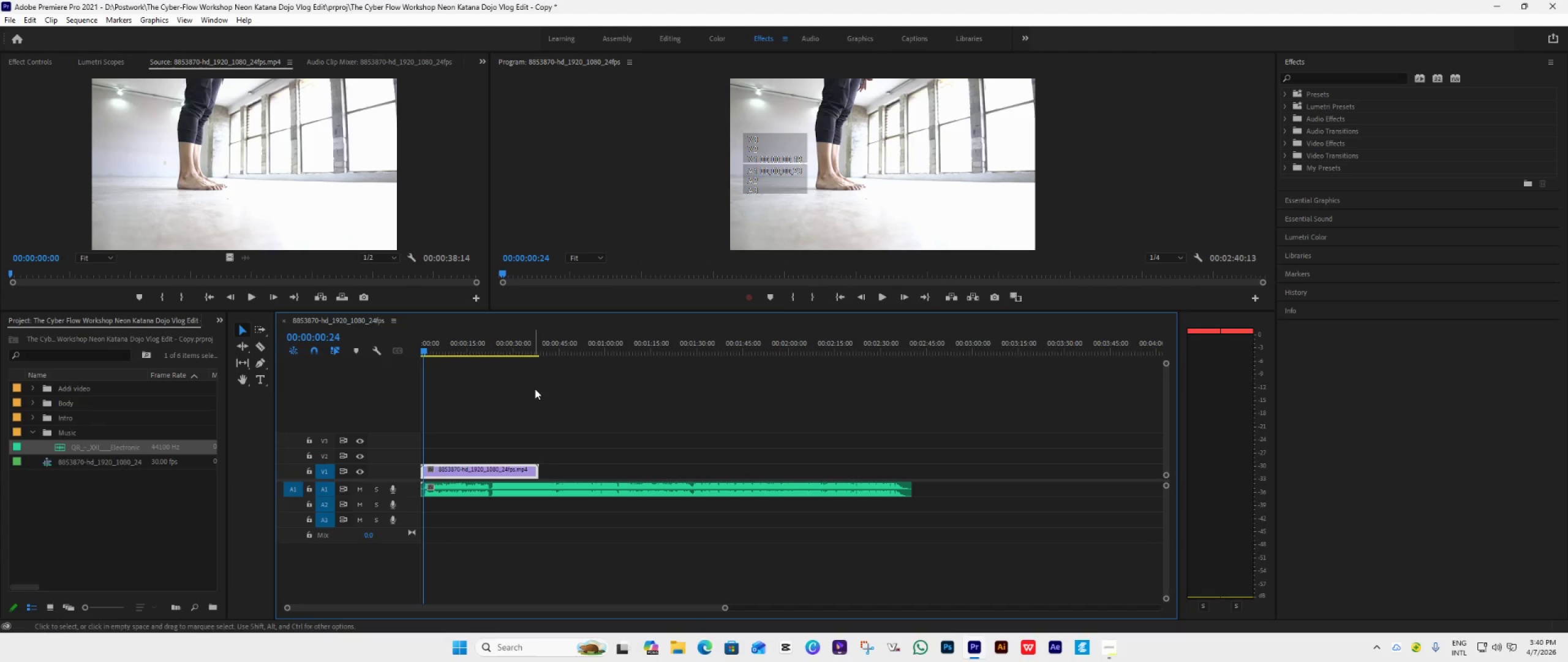 
key(Space)
 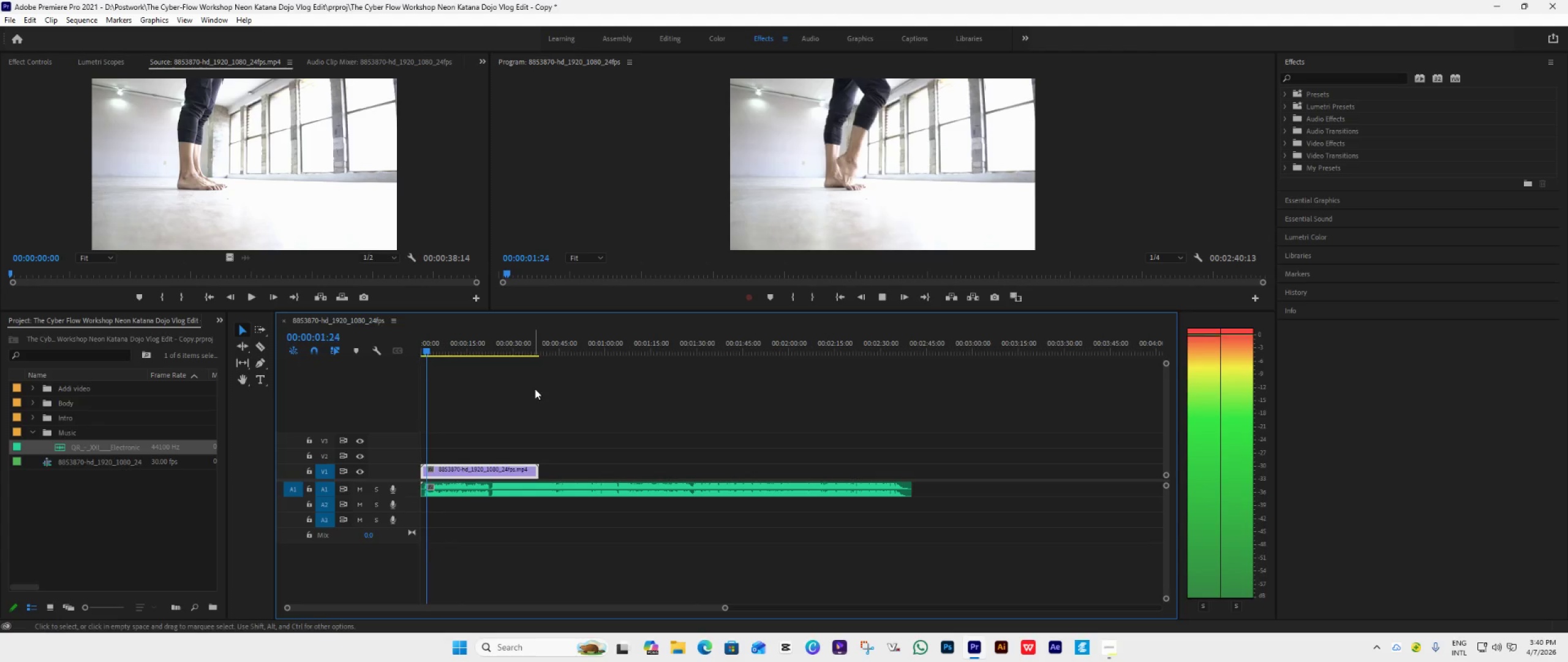 
key(Space)
 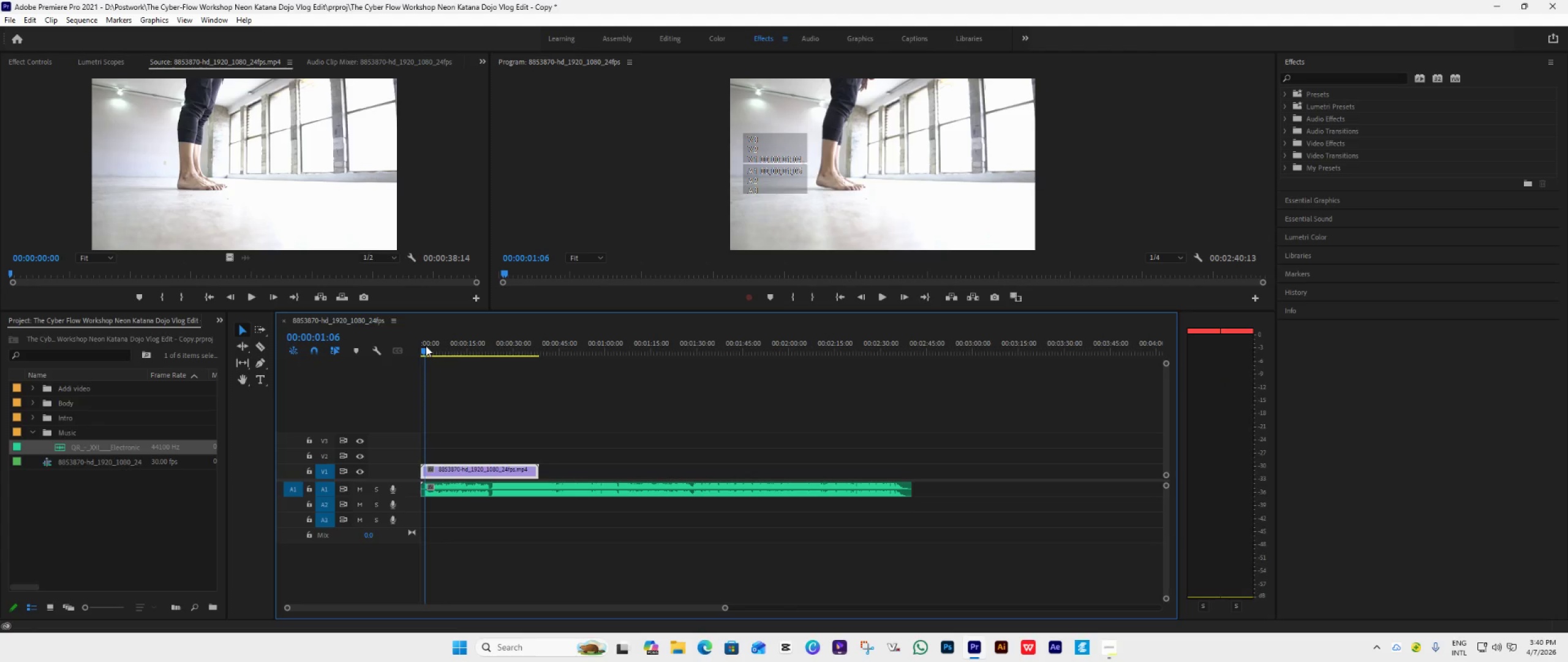 
left_click([426, 346])
 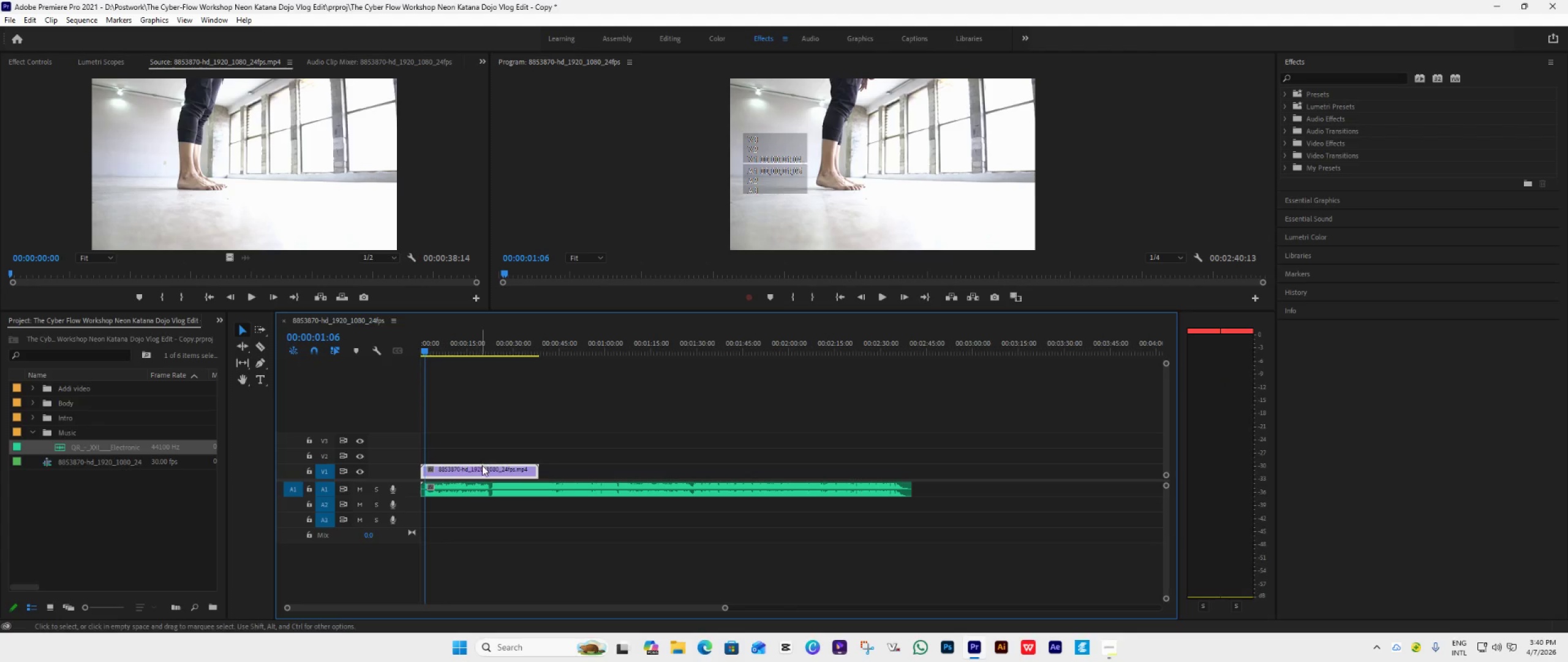 
left_click([483, 467])
 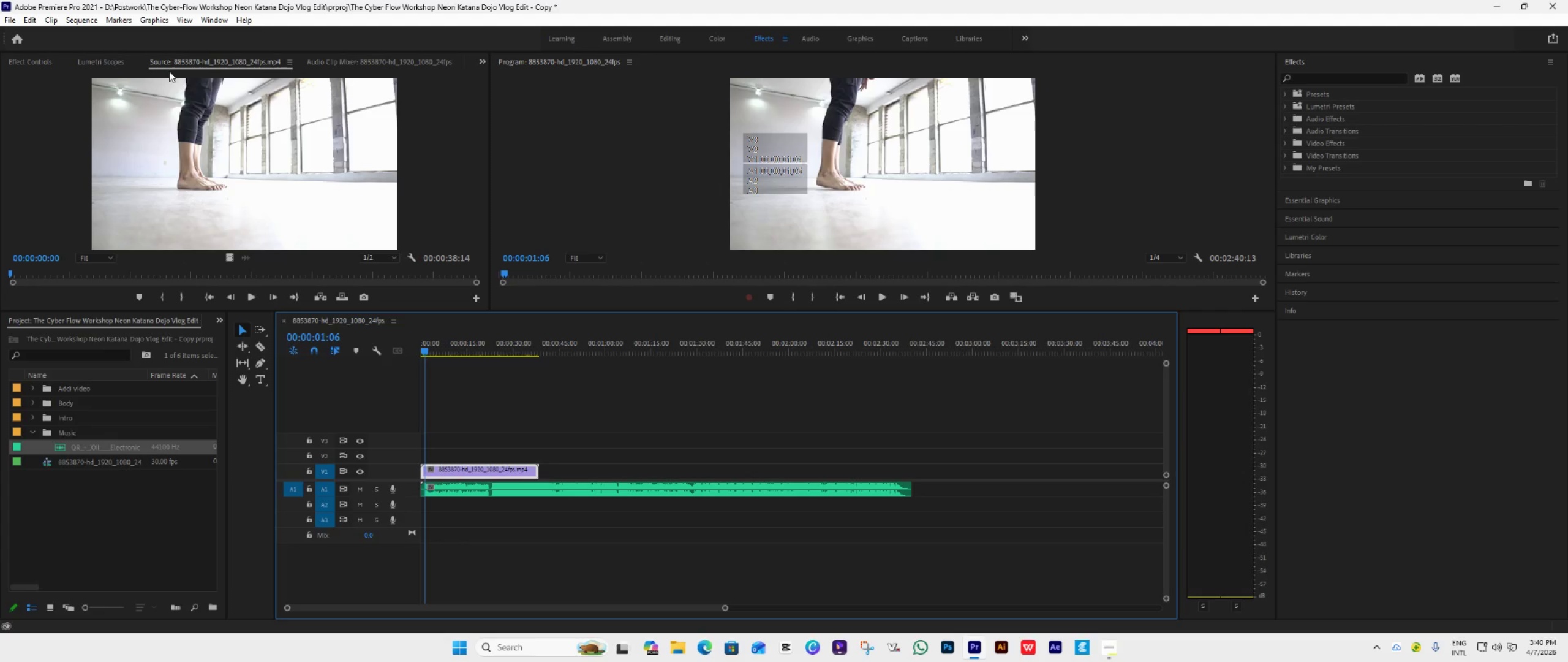 
left_click([34, 63])
 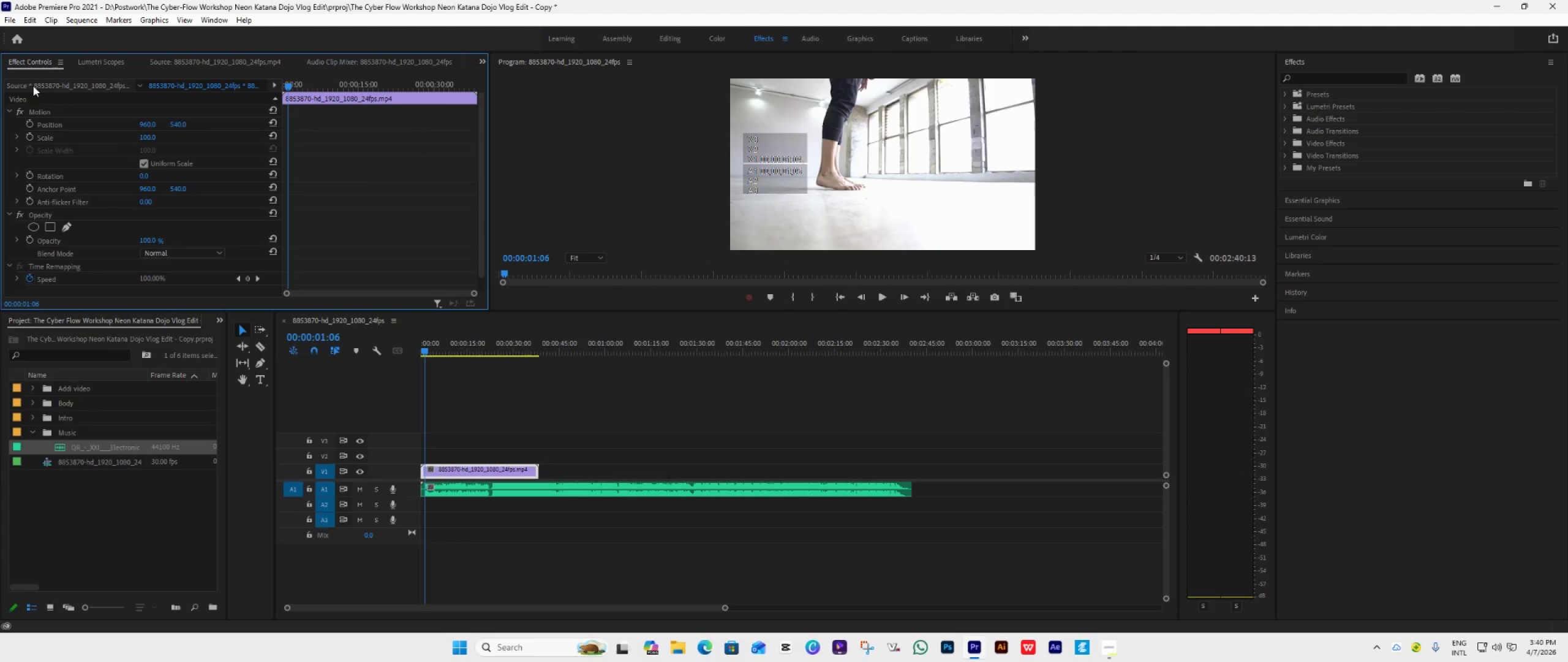 
left_click([54, 113])
 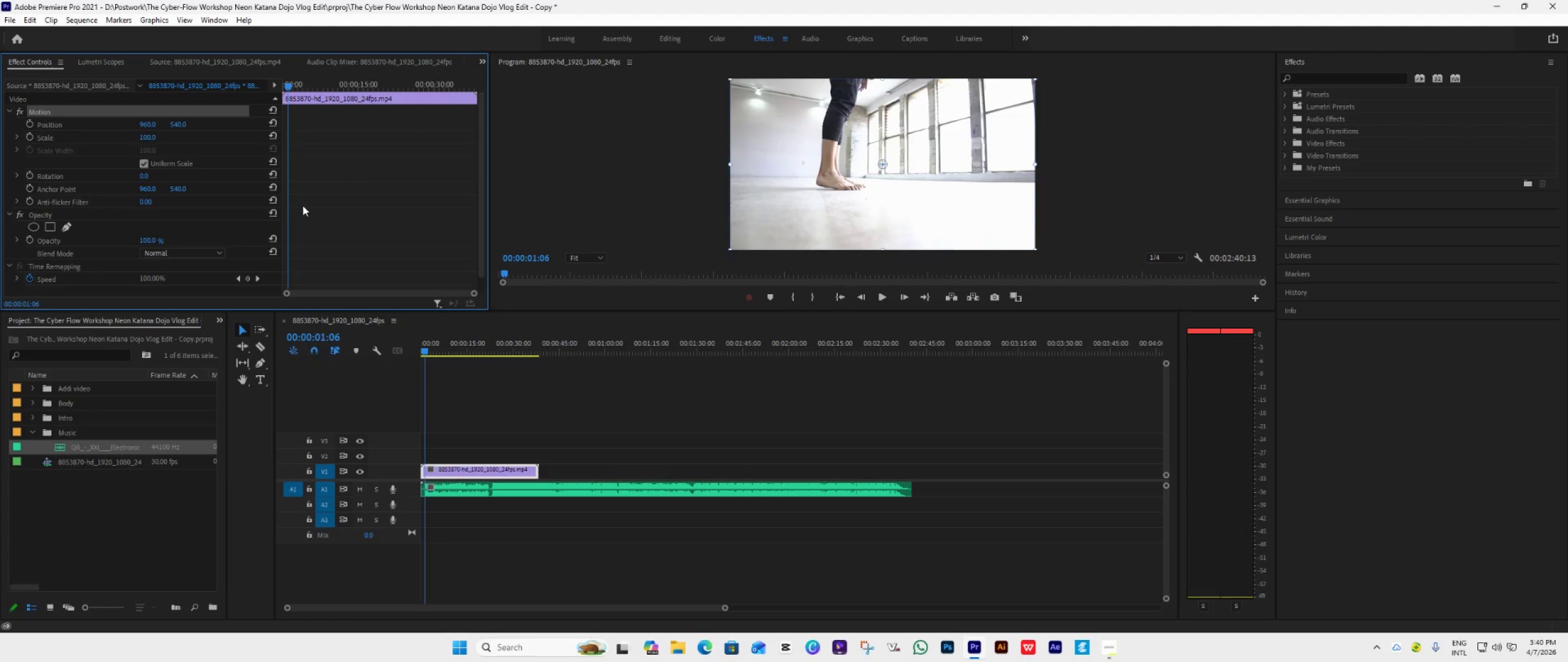 
left_click([33, 125])
 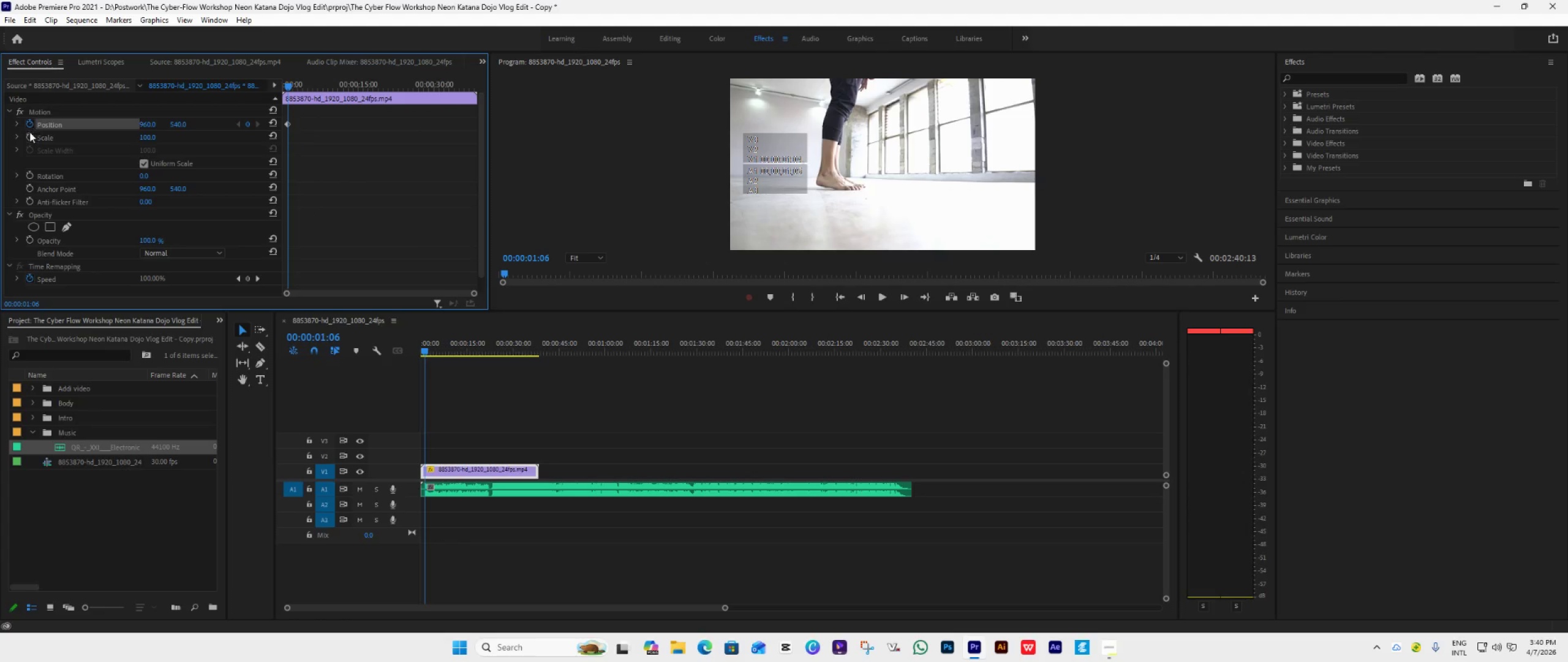 
left_click([28, 136])
 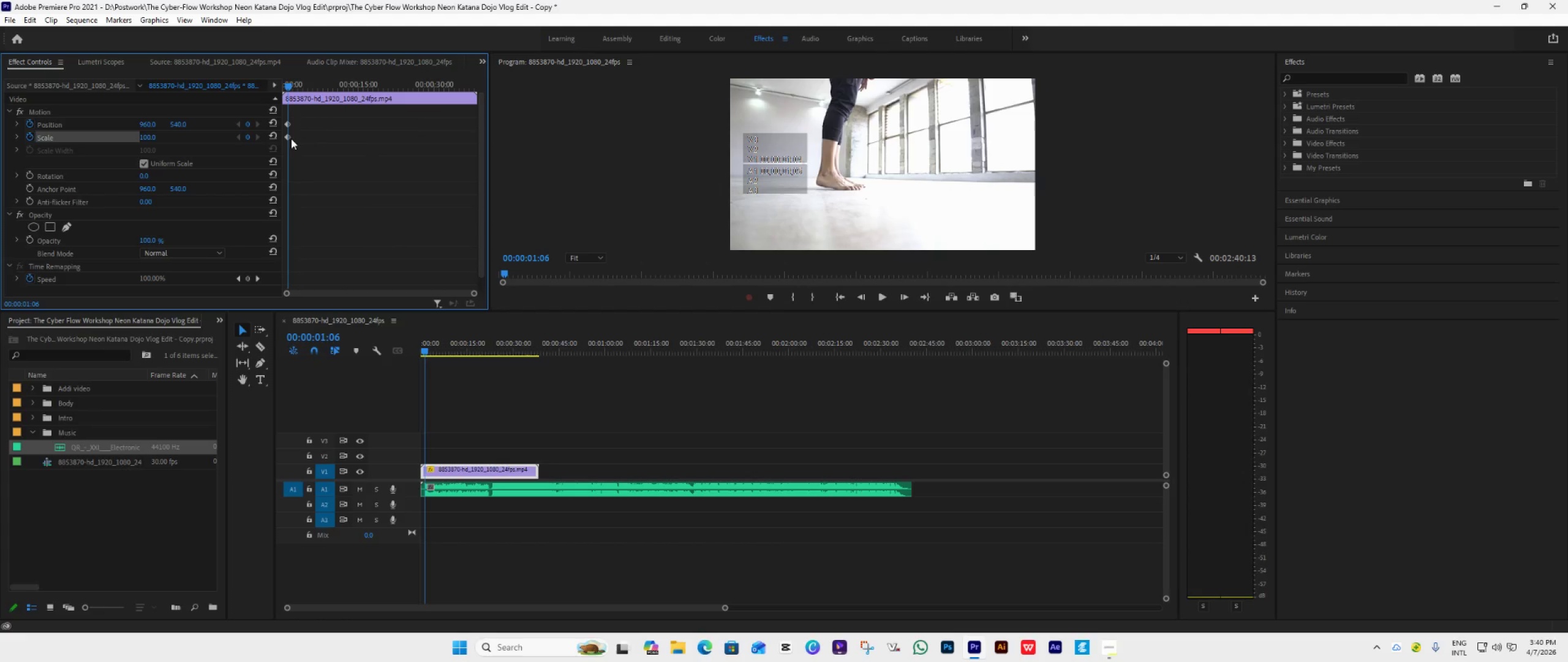 
left_click_drag(start_coordinate=[290, 138], to_coordinate=[277, 145])
 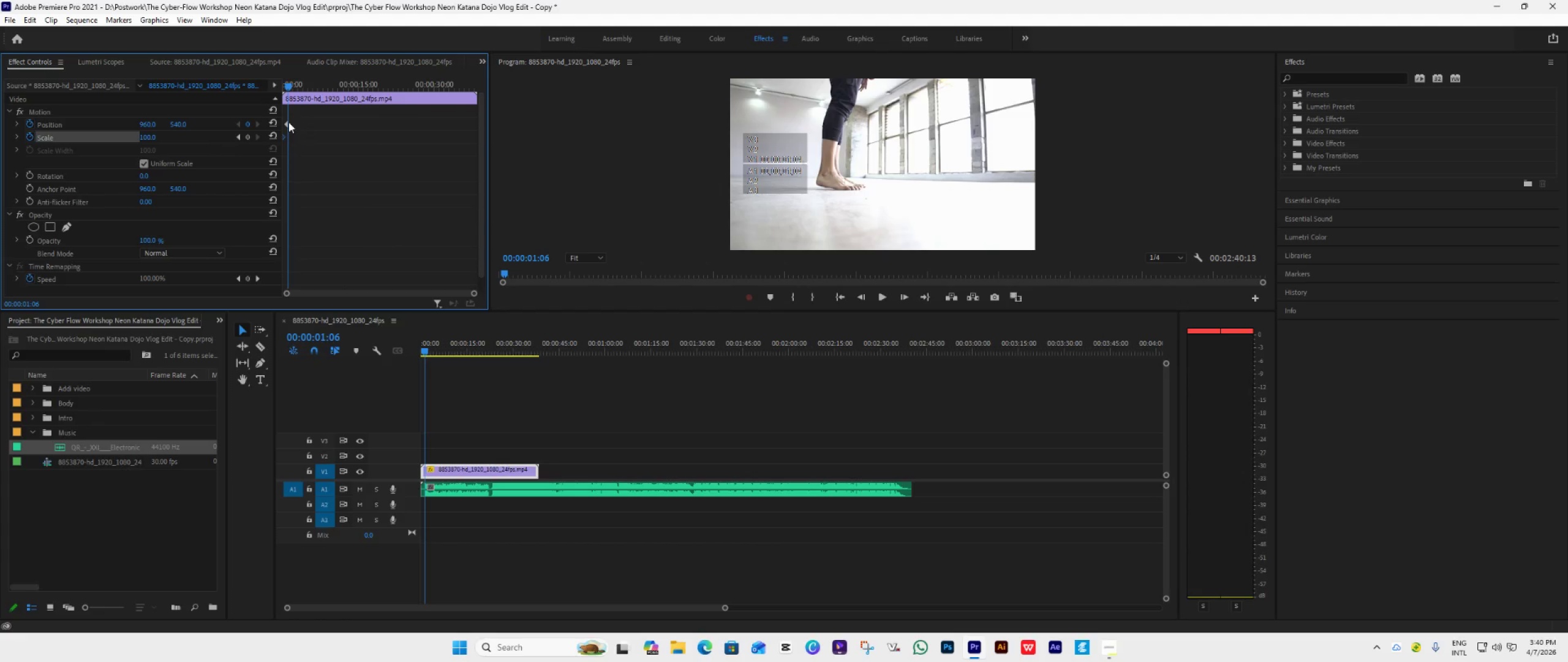 
left_click_drag(start_coordinate=[288, 122], to_coordinate=[270, 135])
 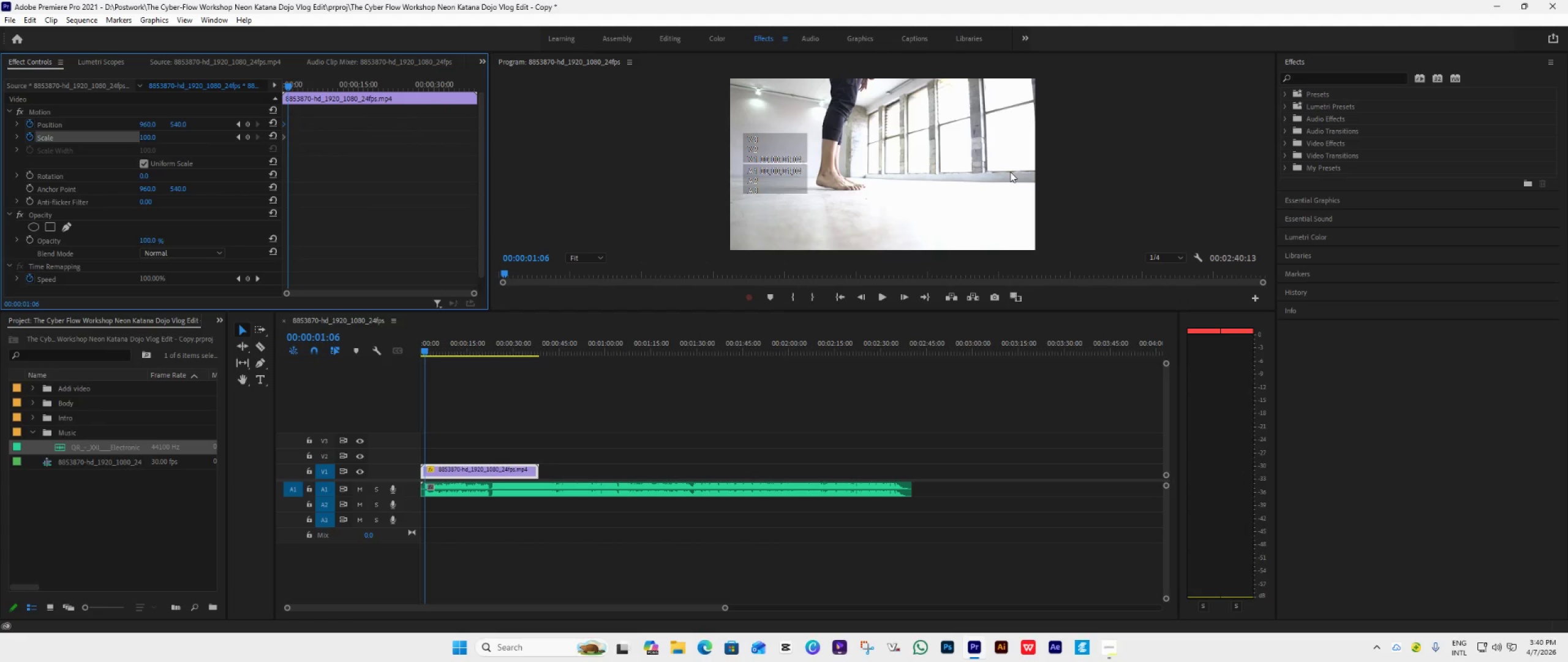 
double_click([1010, 172])
 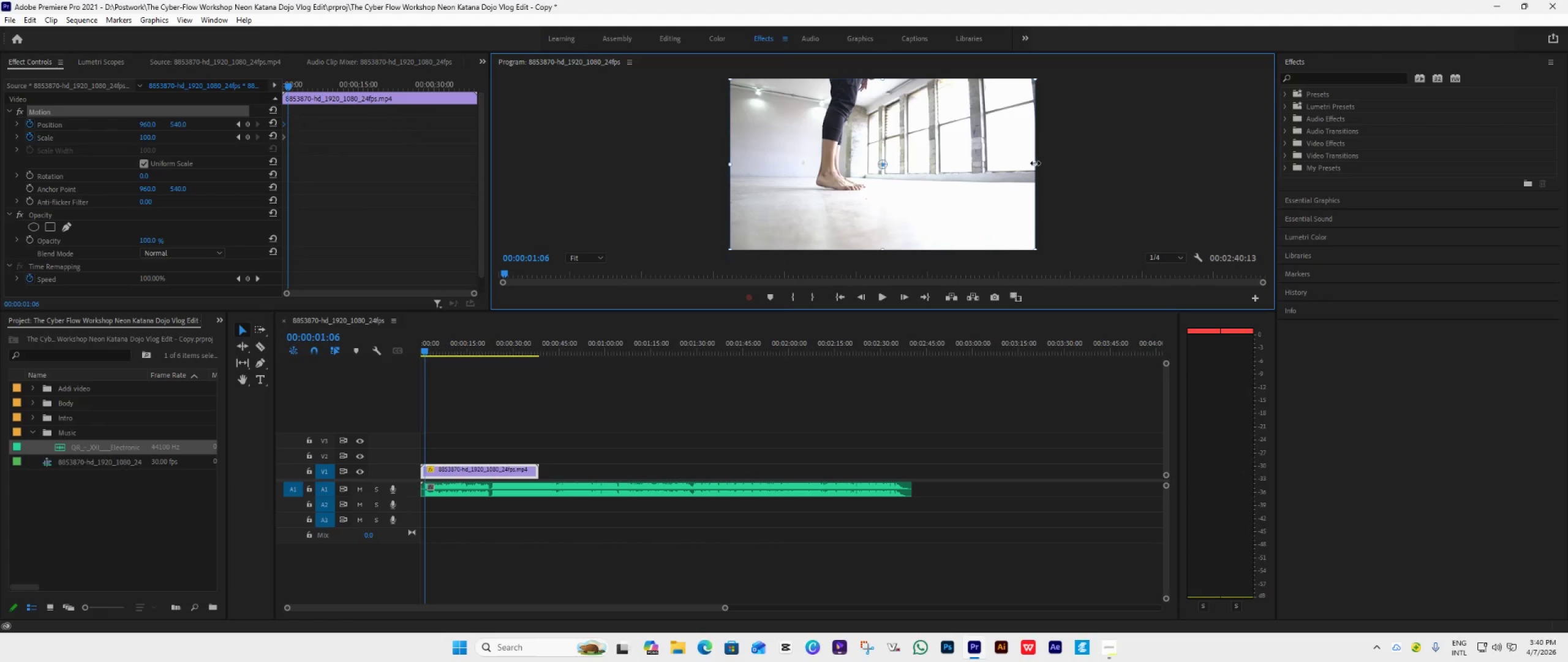 
left_click_drag(start_coordinate=[1035, 163], to_coordinate=[1115, 180])
 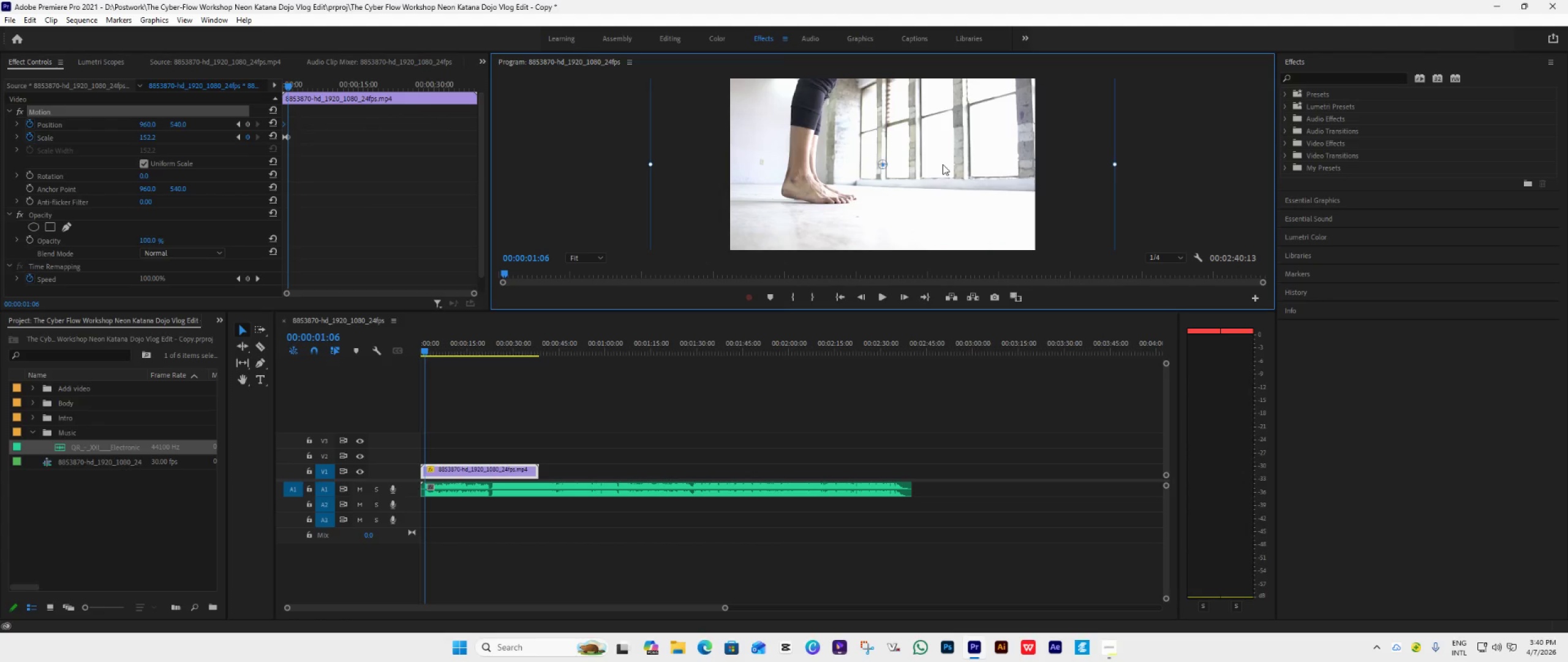 
left_click_drag(start_coordinate=[943, 164], to_coordinate=[967, 169])
 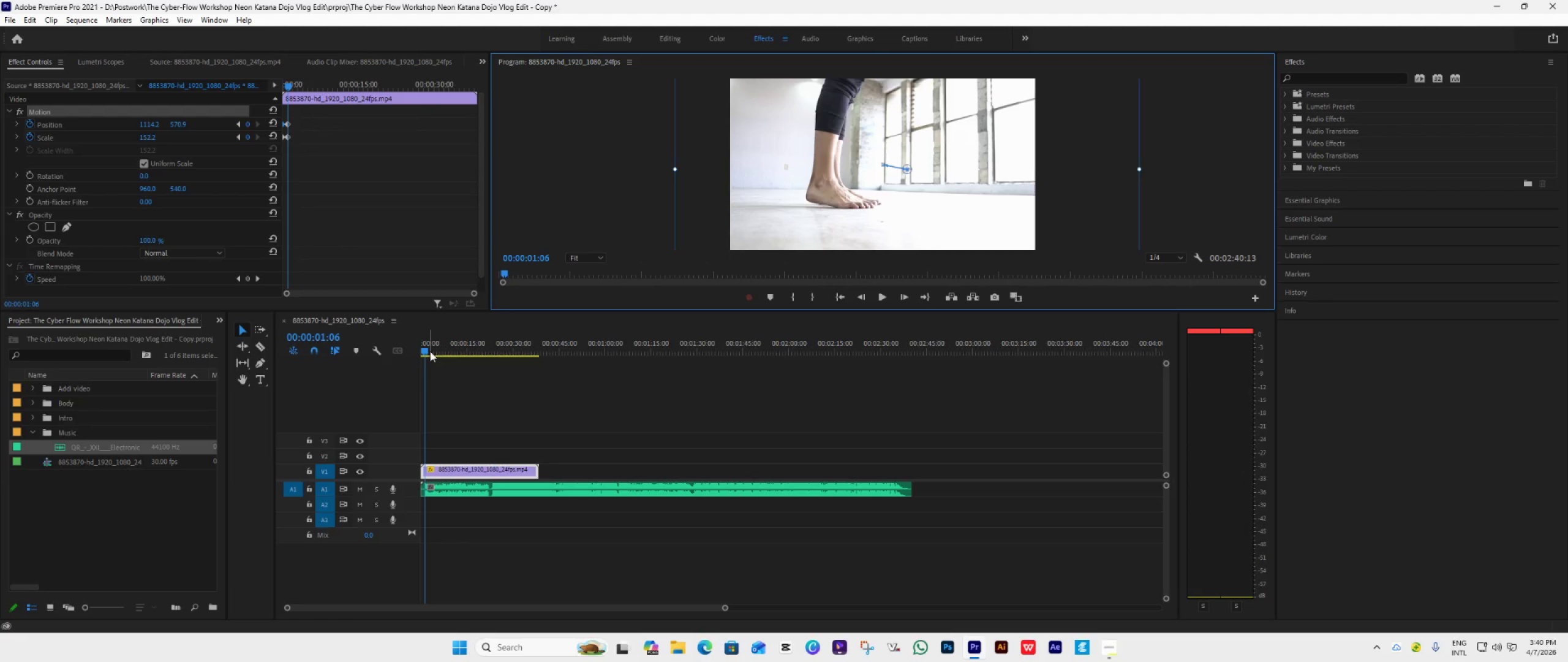 
wait(5.59)
 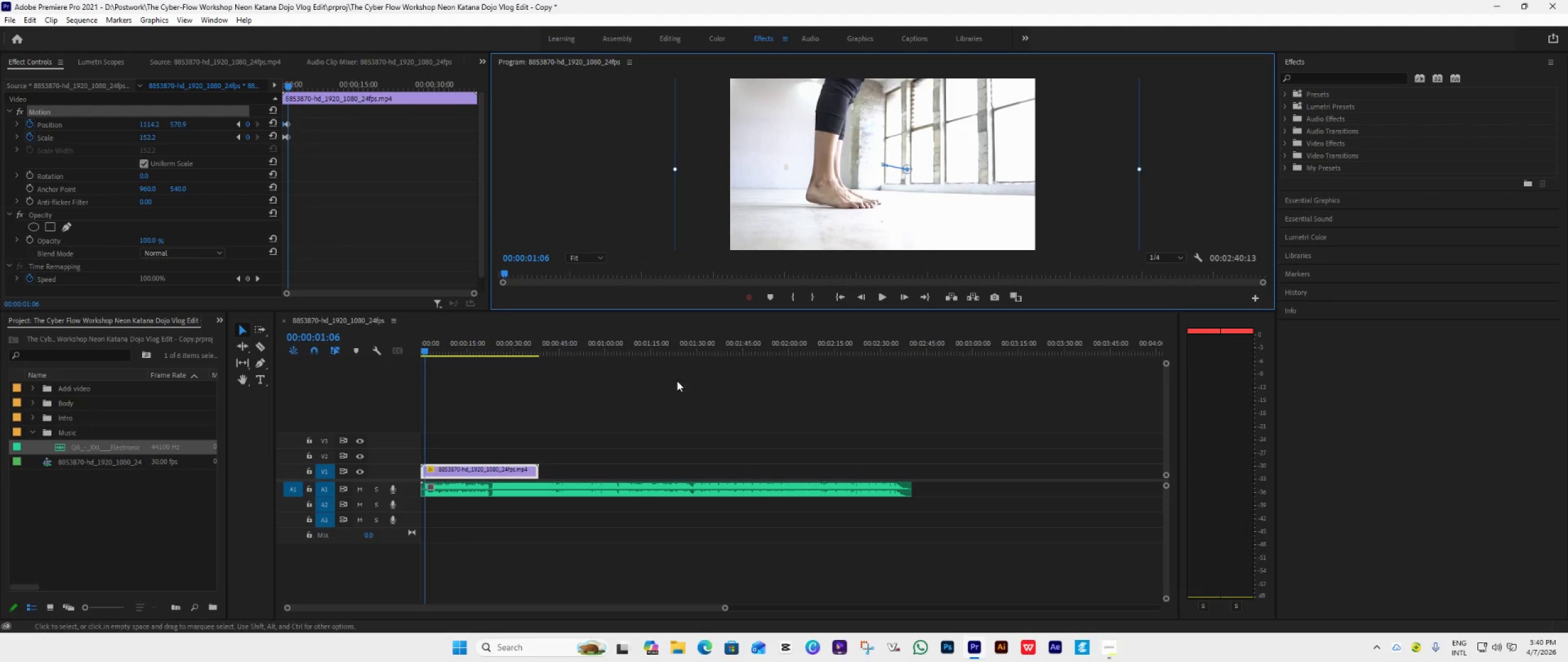 
left_click_drag(start_coordinate=[417, 353], to_coordinate=[385, 358])
 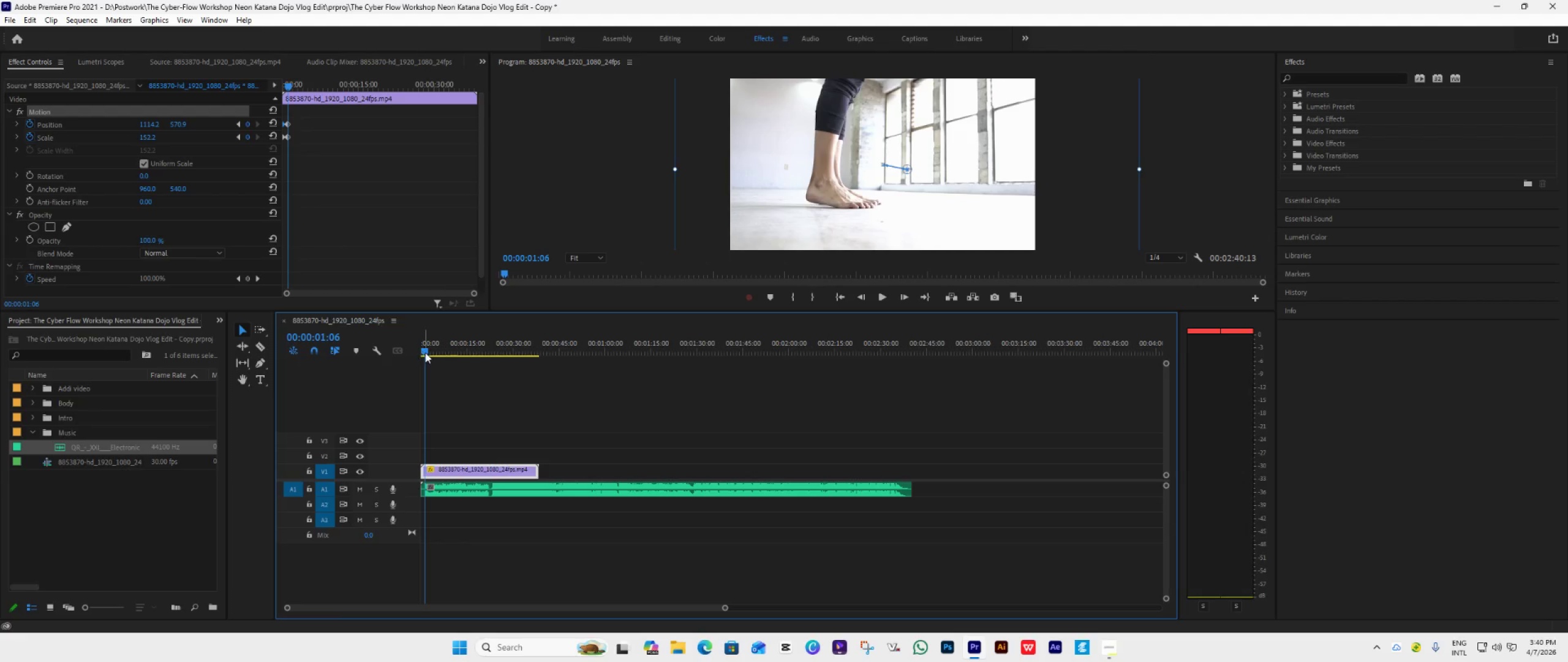 
left_click_drag(start_coordinate=[425, 352], to_coordinate=[390, 362])
 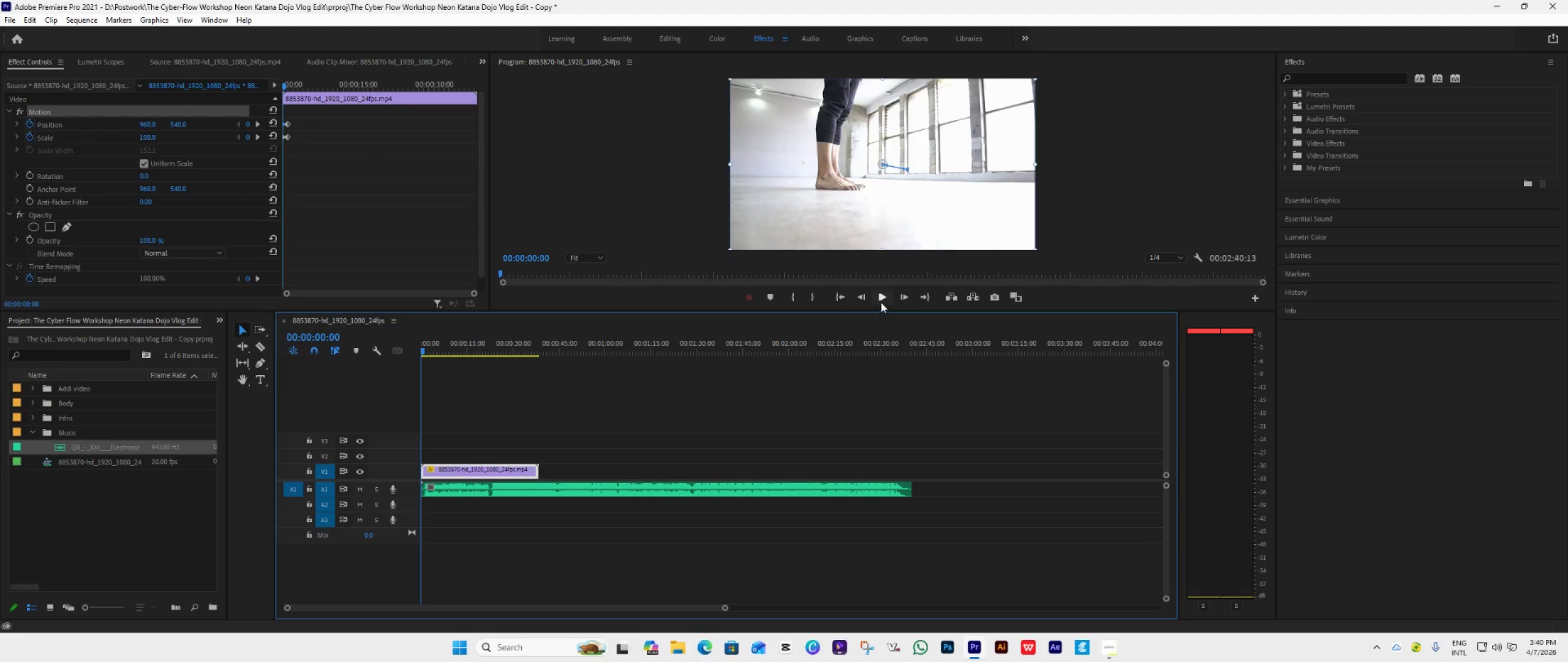 
left_click([885, 298])
 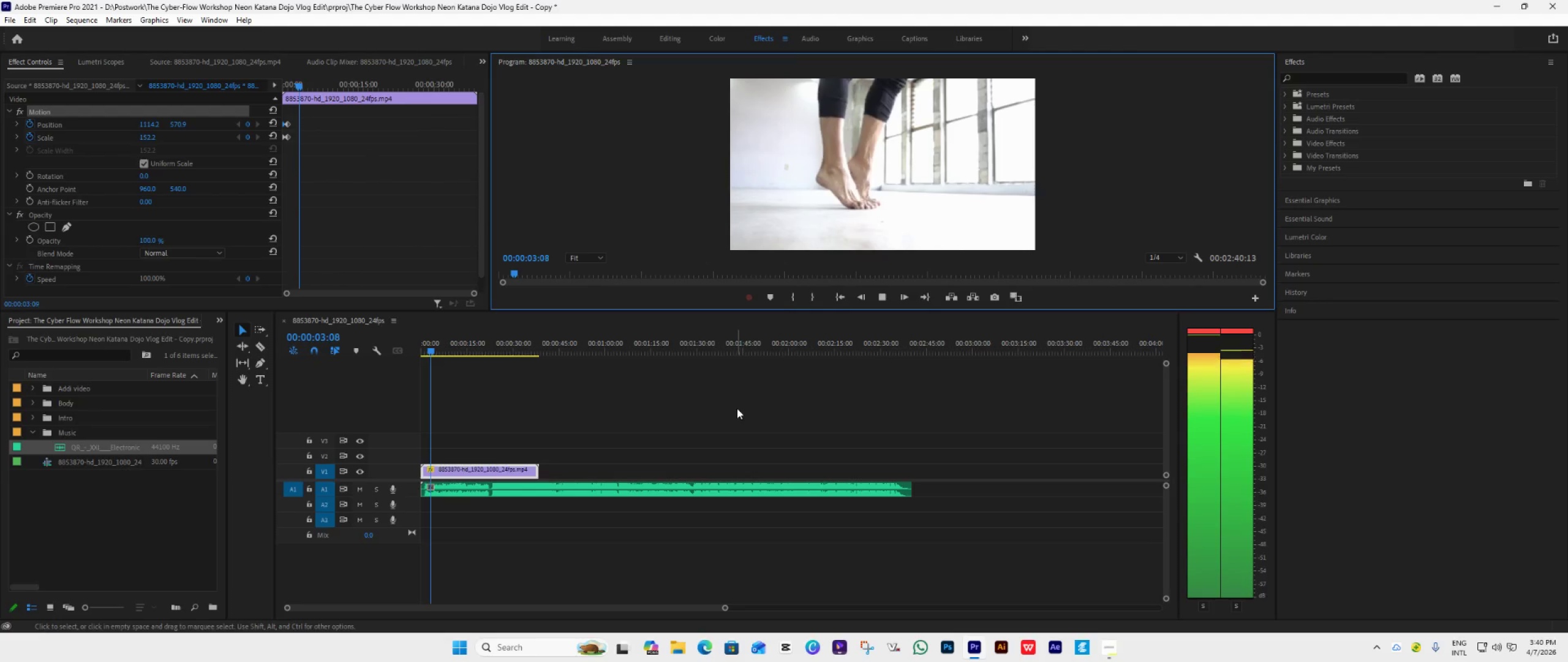 
key(Space)
 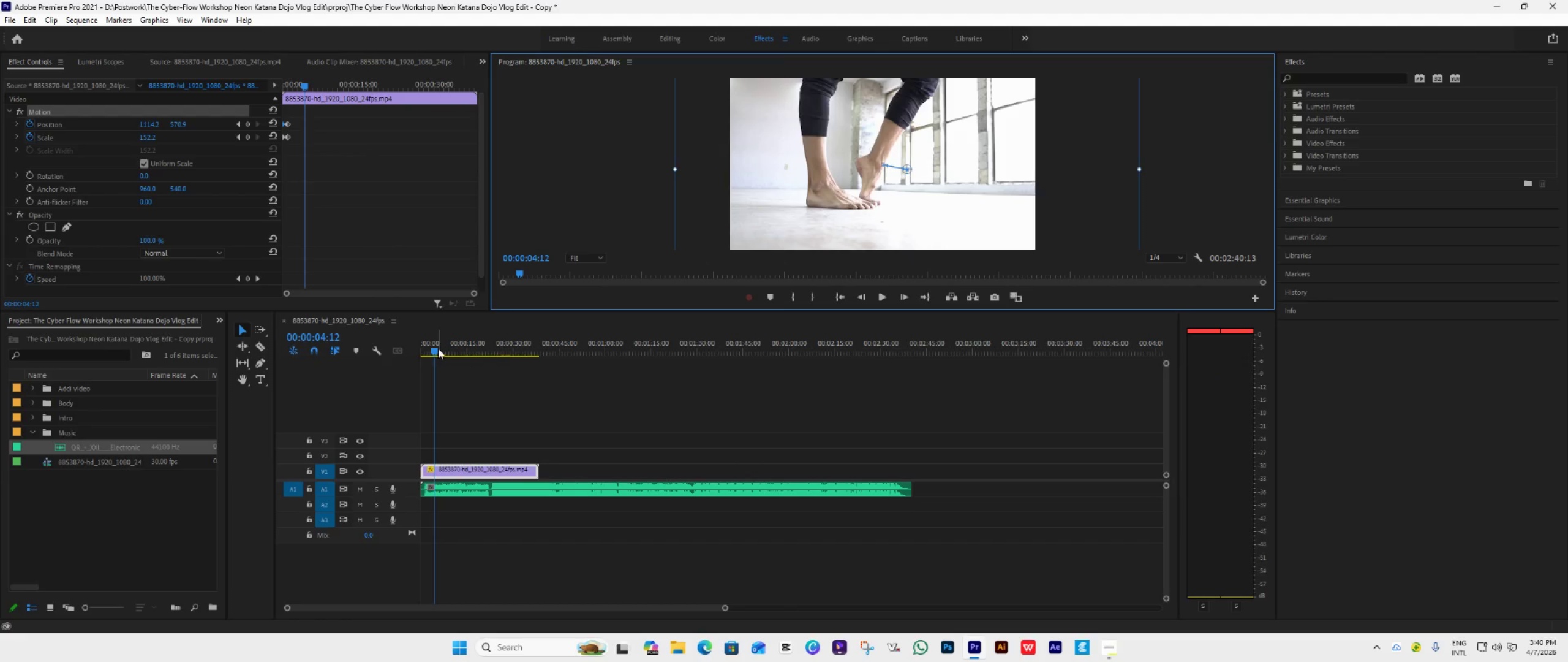 
left_click_drag(start_coordinate=[435, 348], to_coordinate=[425, 353])
 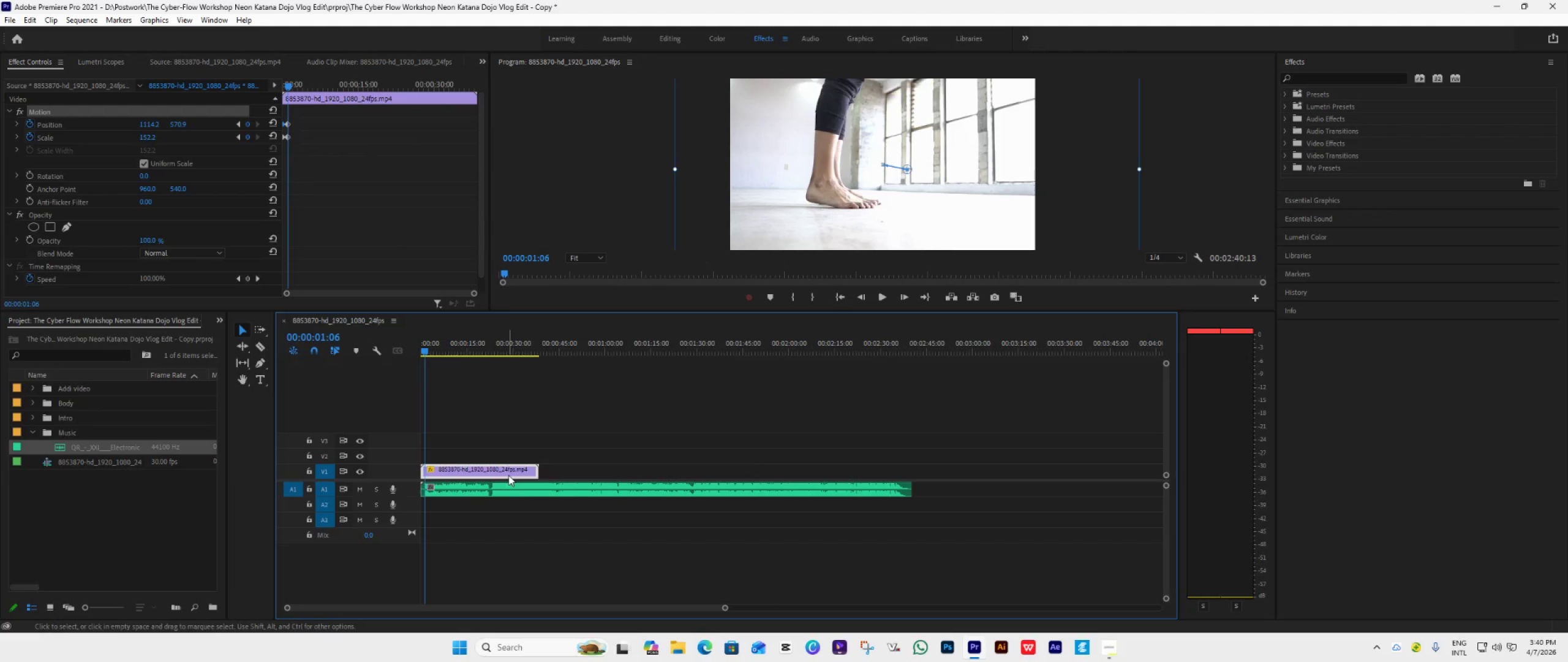 
left_click([509, 473])
 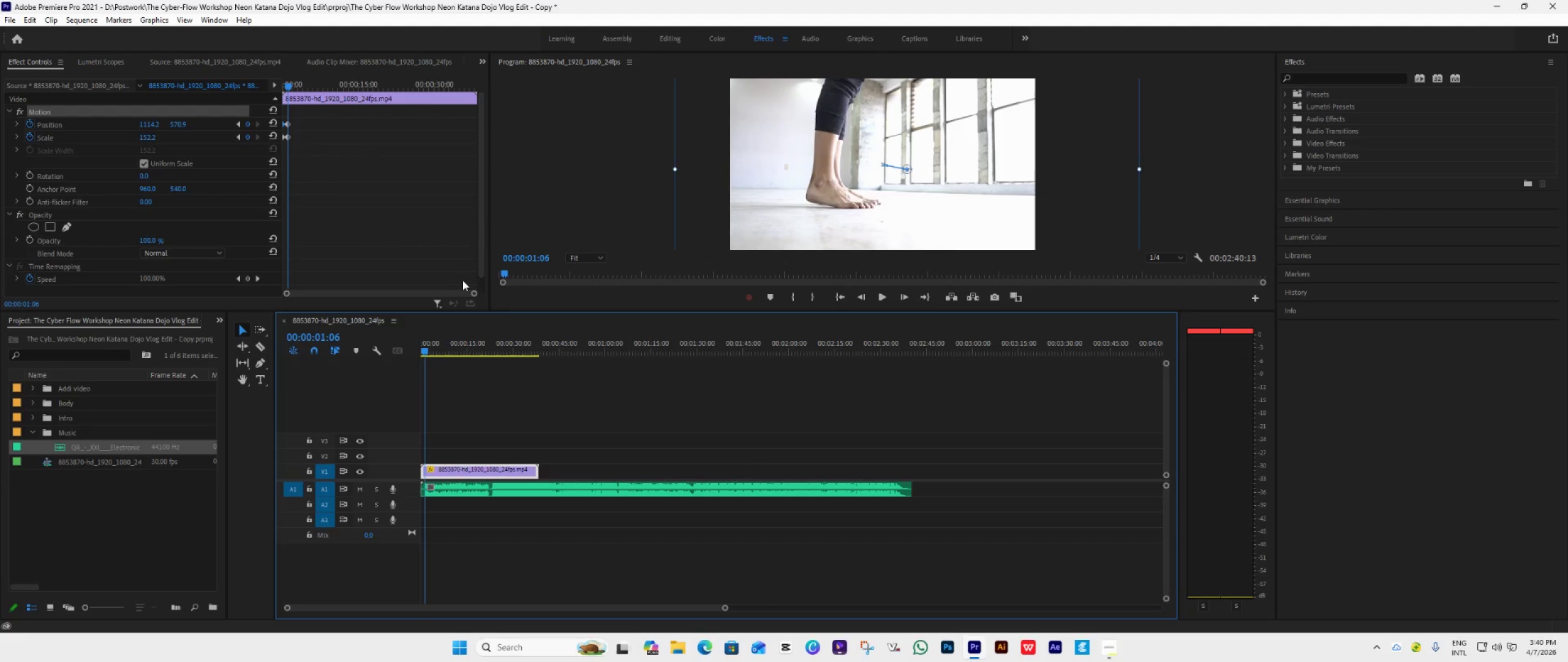 
left_click_drag(start_coordinate=[472, 292], to_coordinate=[393, 290])
 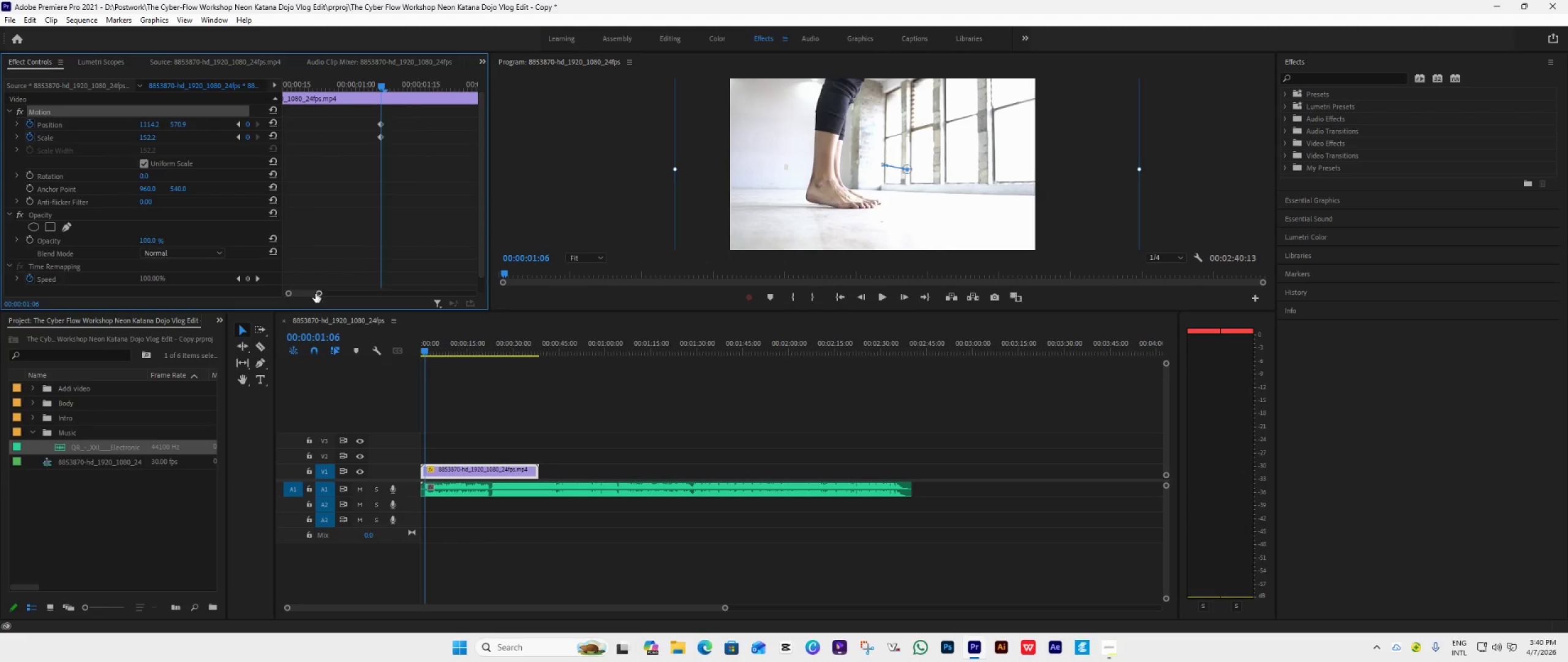 
left_click_drag(start_coordinate=[304, 295], to_coordinate=[295, 296])
 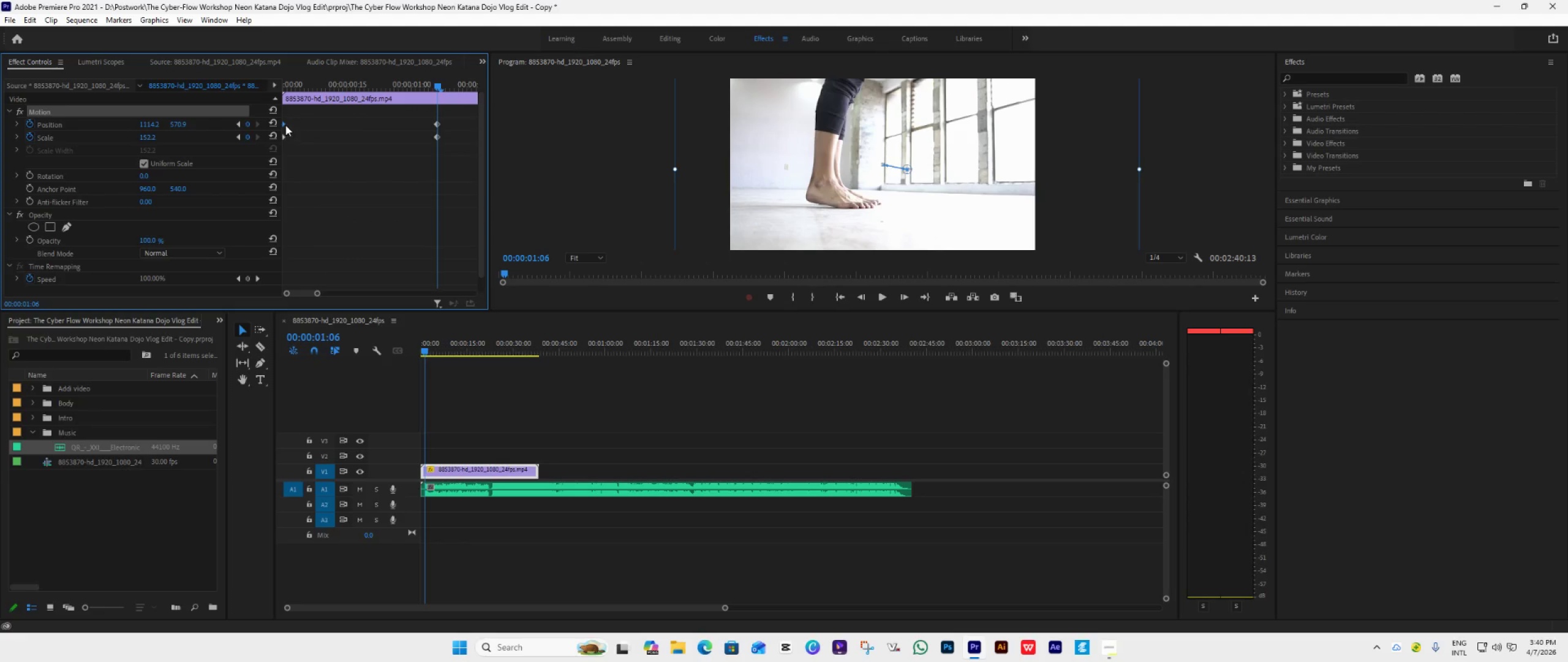 
left_click_drag(start_coordinate=[284, 124], to_coordinate=[387, 147])
 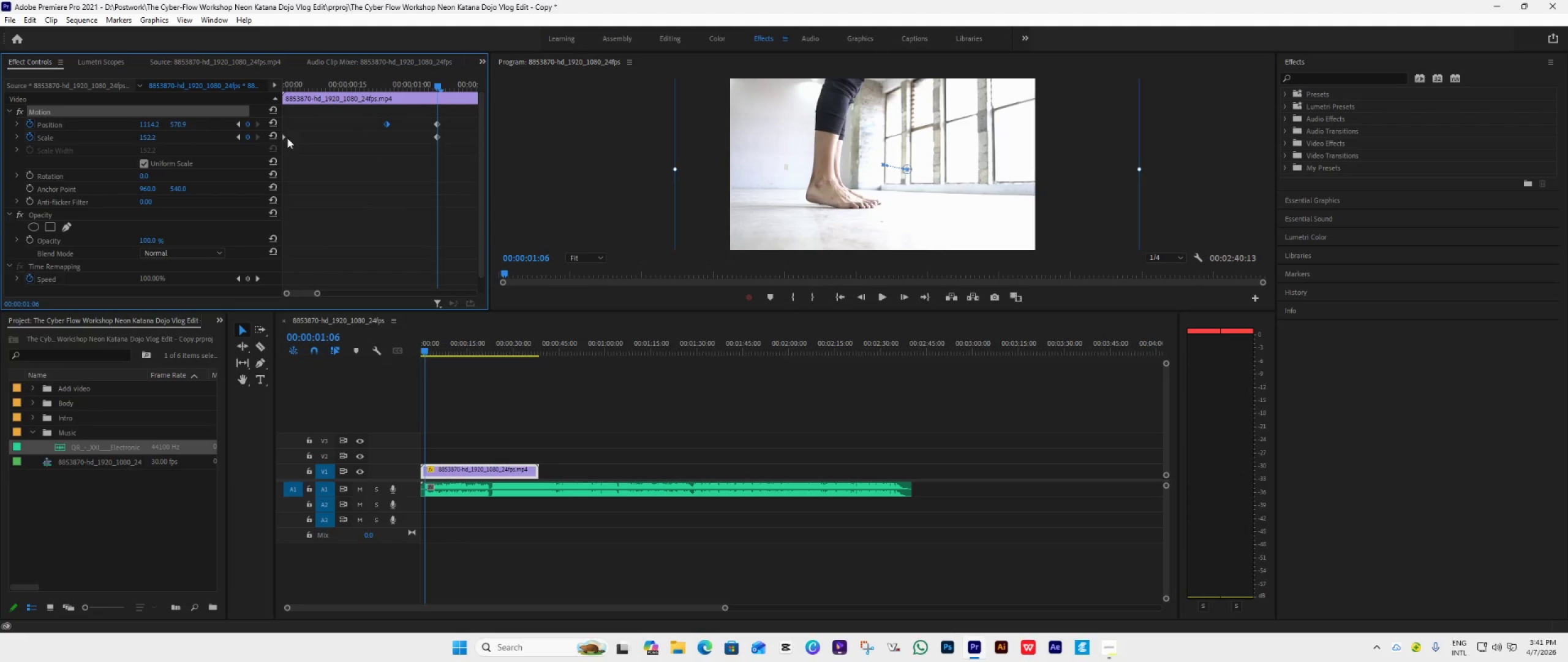 
left_click_drag(start_coordinate=[283, 138], to_coordinate=[385, 152])
 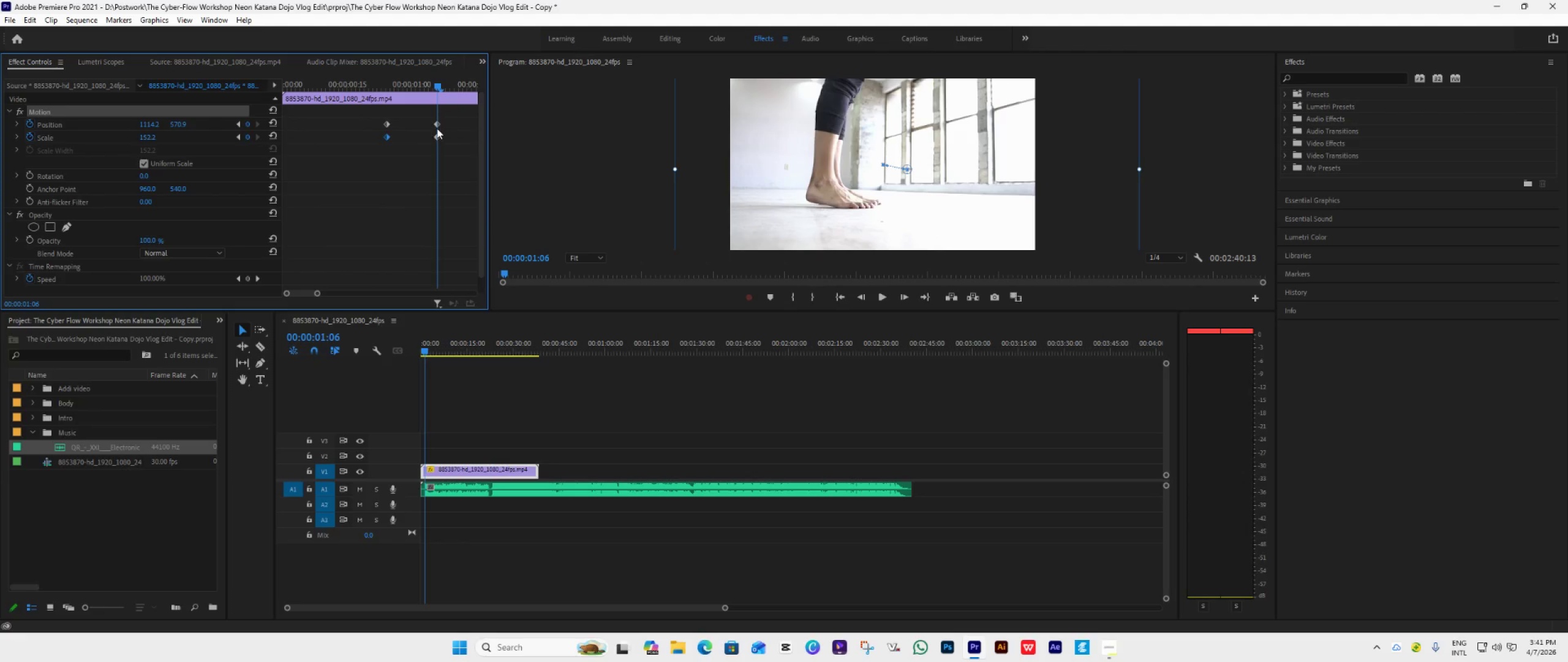 
left_click_drag(start_coordinate=[436, 127], to_coordinate=[461, 145])
 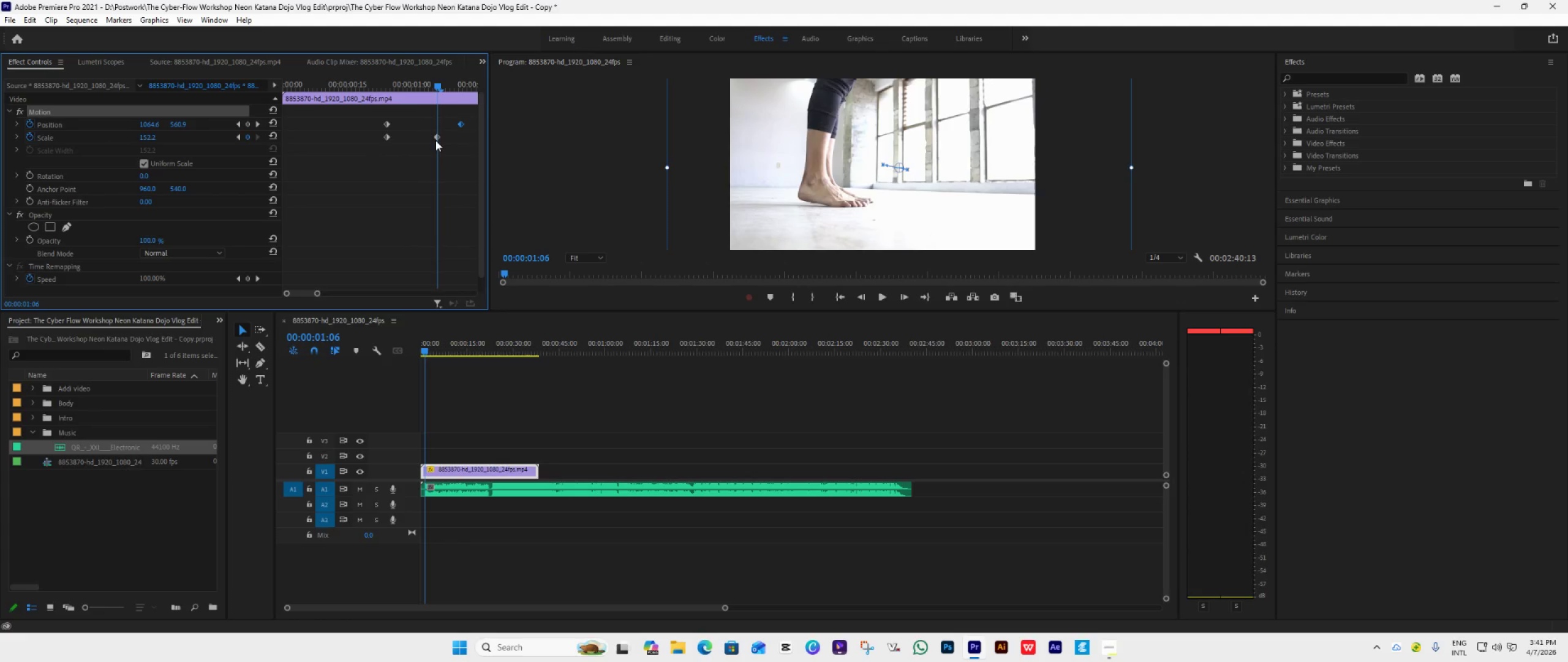 
left_click_drag(start_coordinate=[435, 140], to_coordinate=[460, 158])
 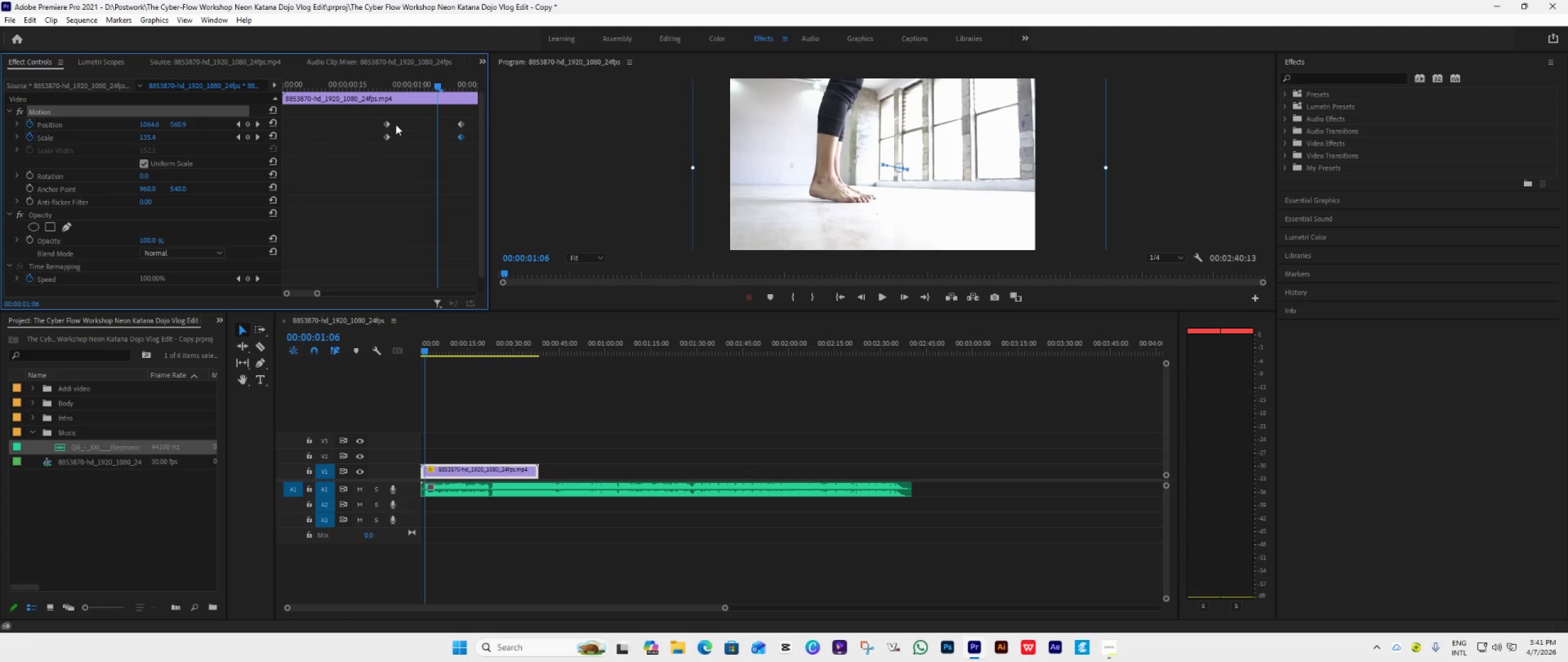 
left_click_drag(start_coordinate=[386, 122], to_coordinate=[413, 137])
 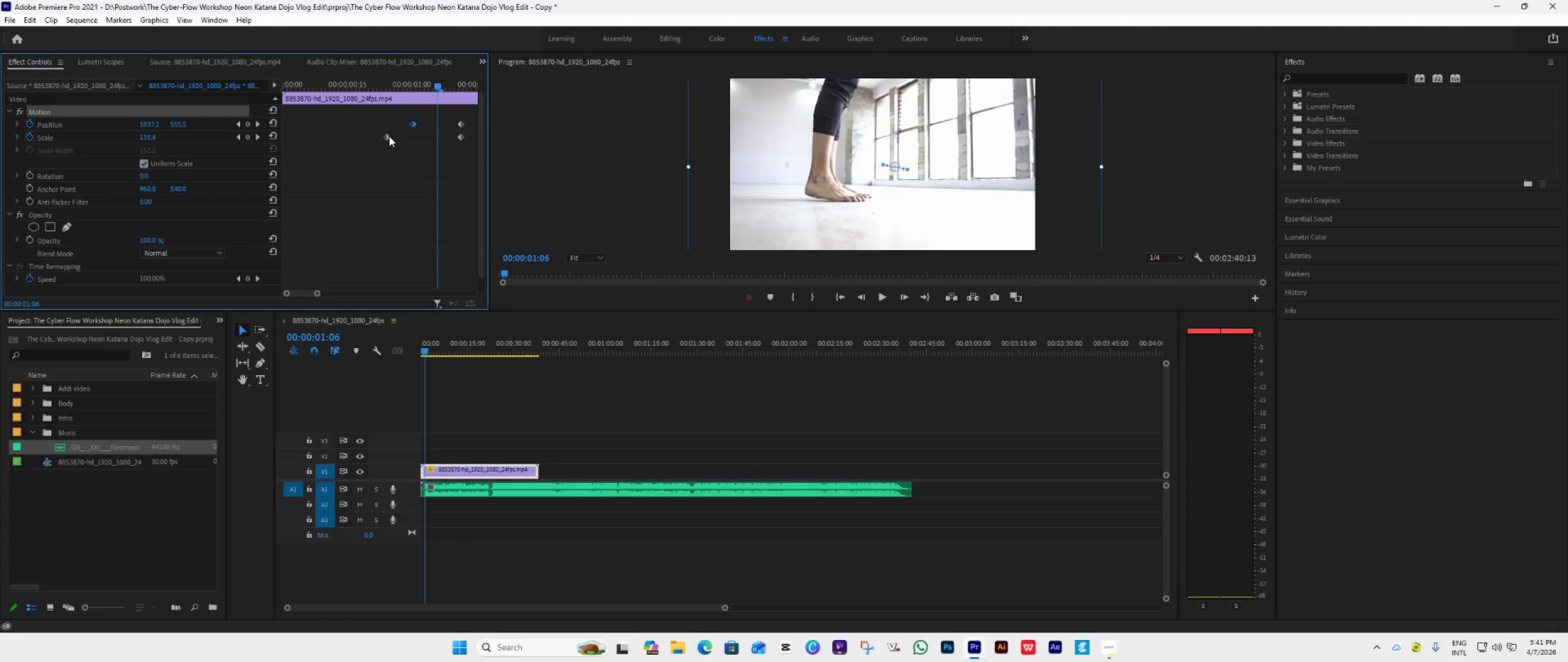 
left_click_drag(start_coordinate=[388, 136], to_coordinate=[412, 150])
 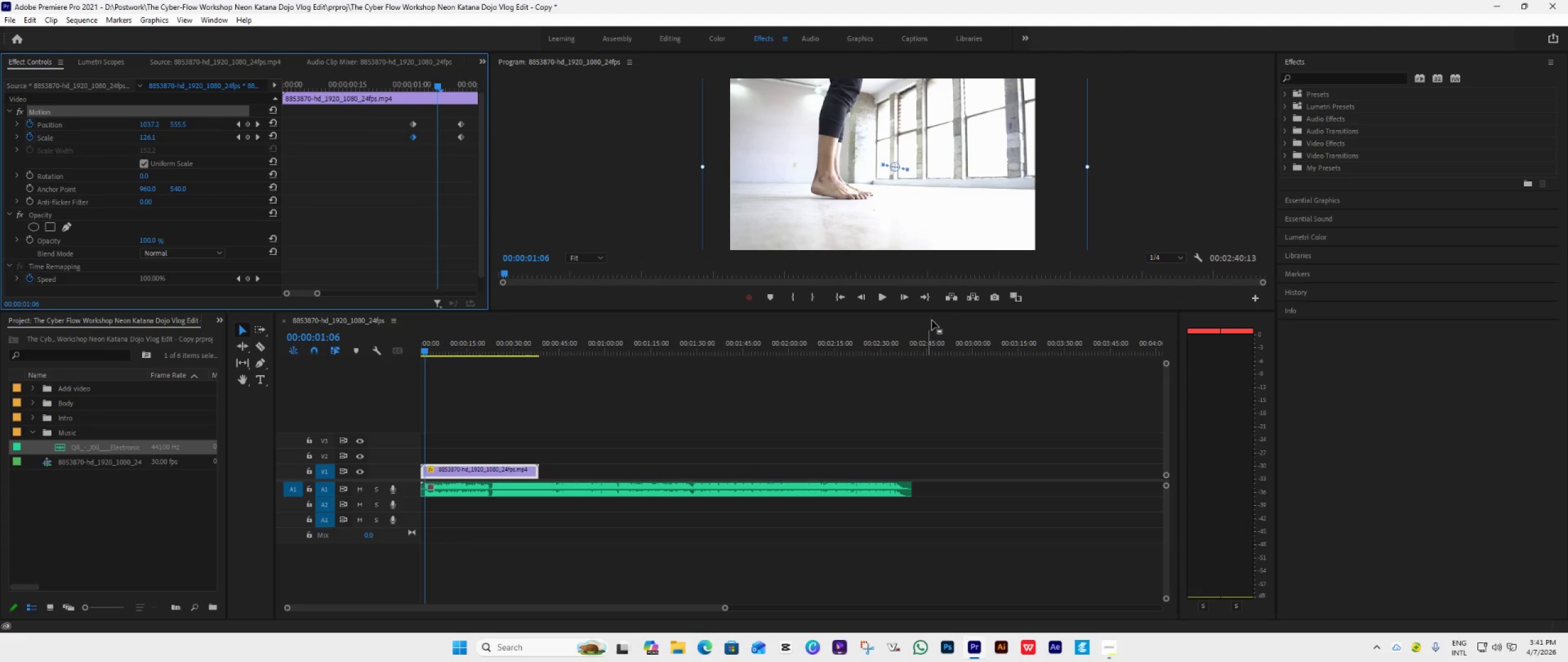 
left_click([833, 292])
 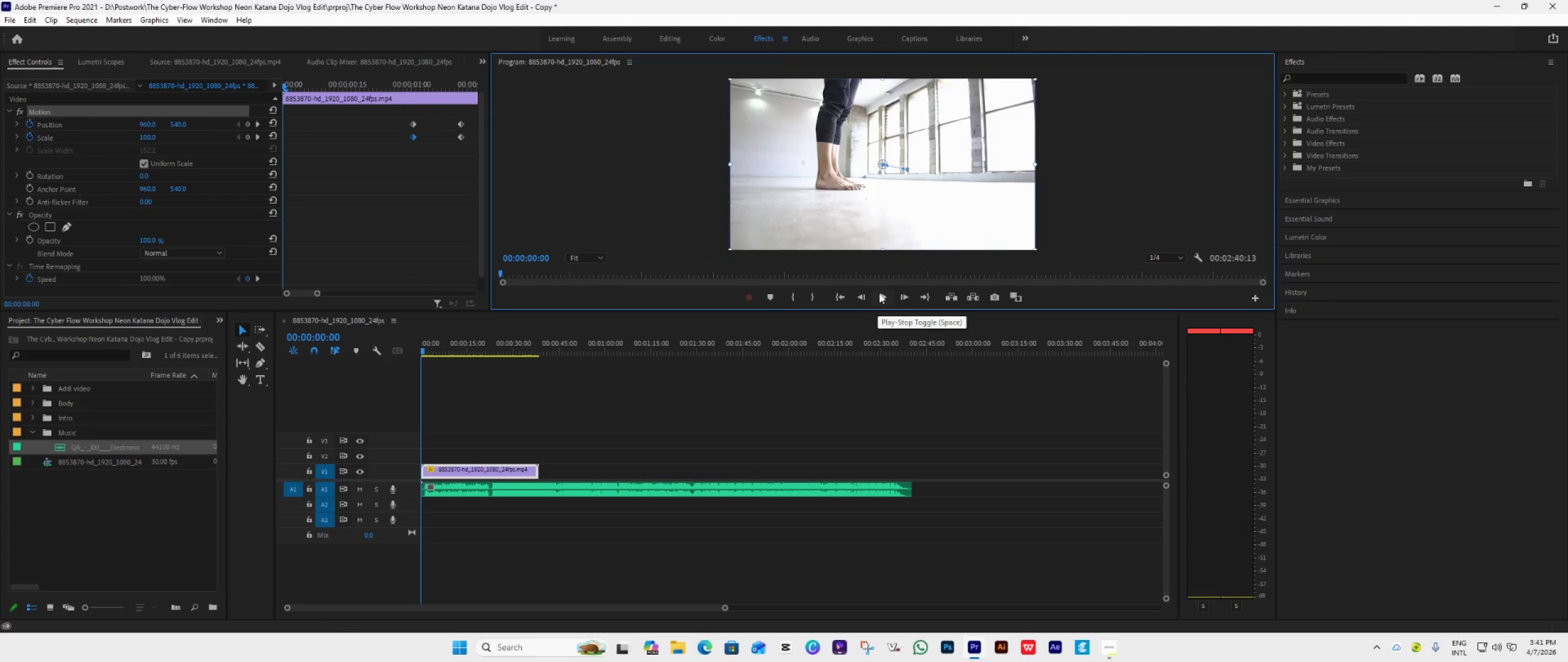 
left_click([879, 293])
 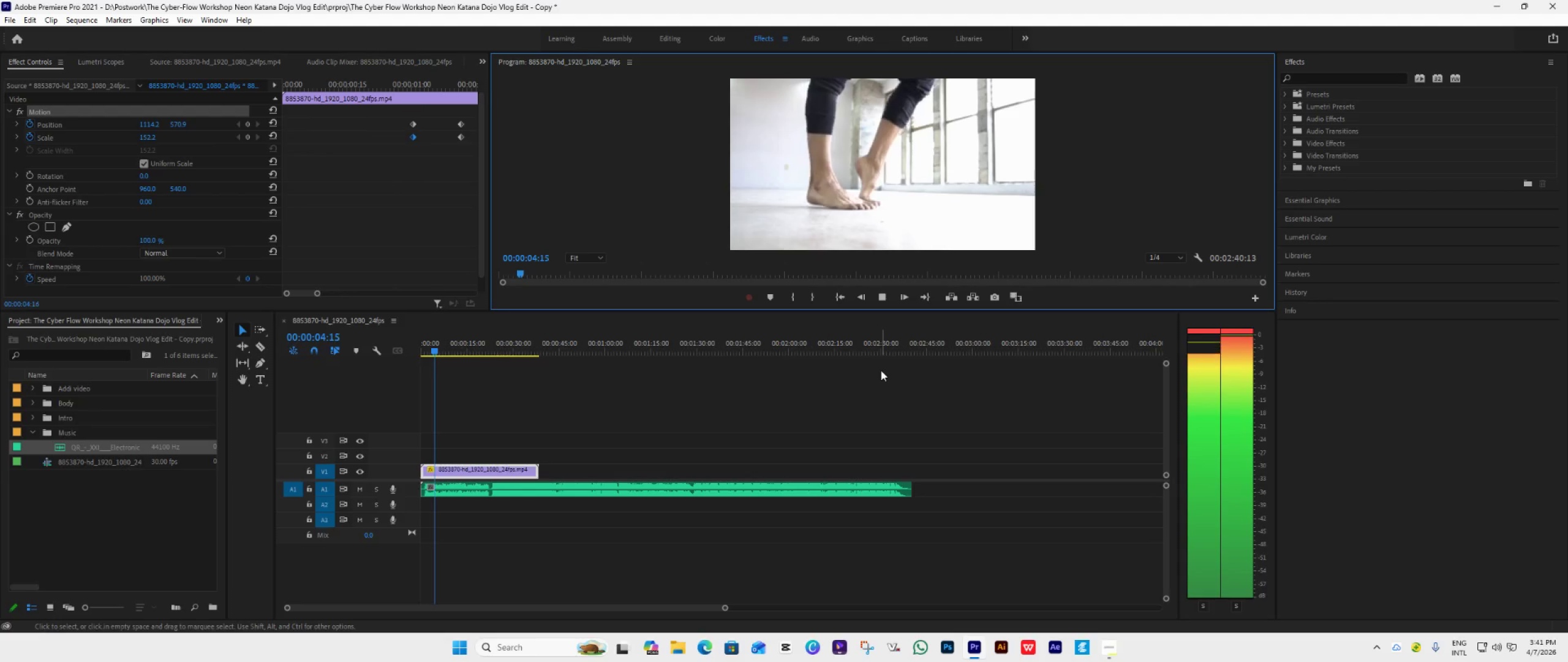 
wait(6.14)
 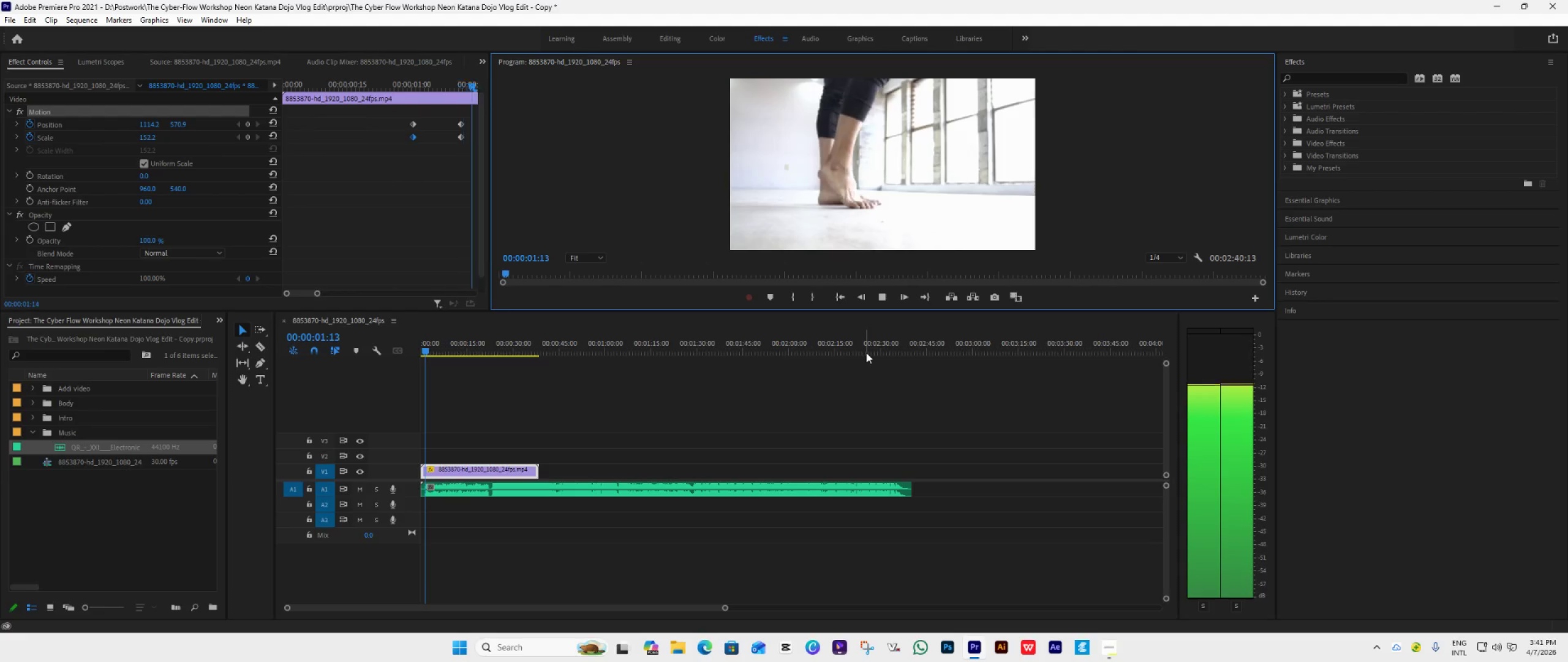 
hold_key(key=AltLeft, duration=0.61)
scroll: coordinate [794, 390], scroll_direction: down, amount: 6.0
 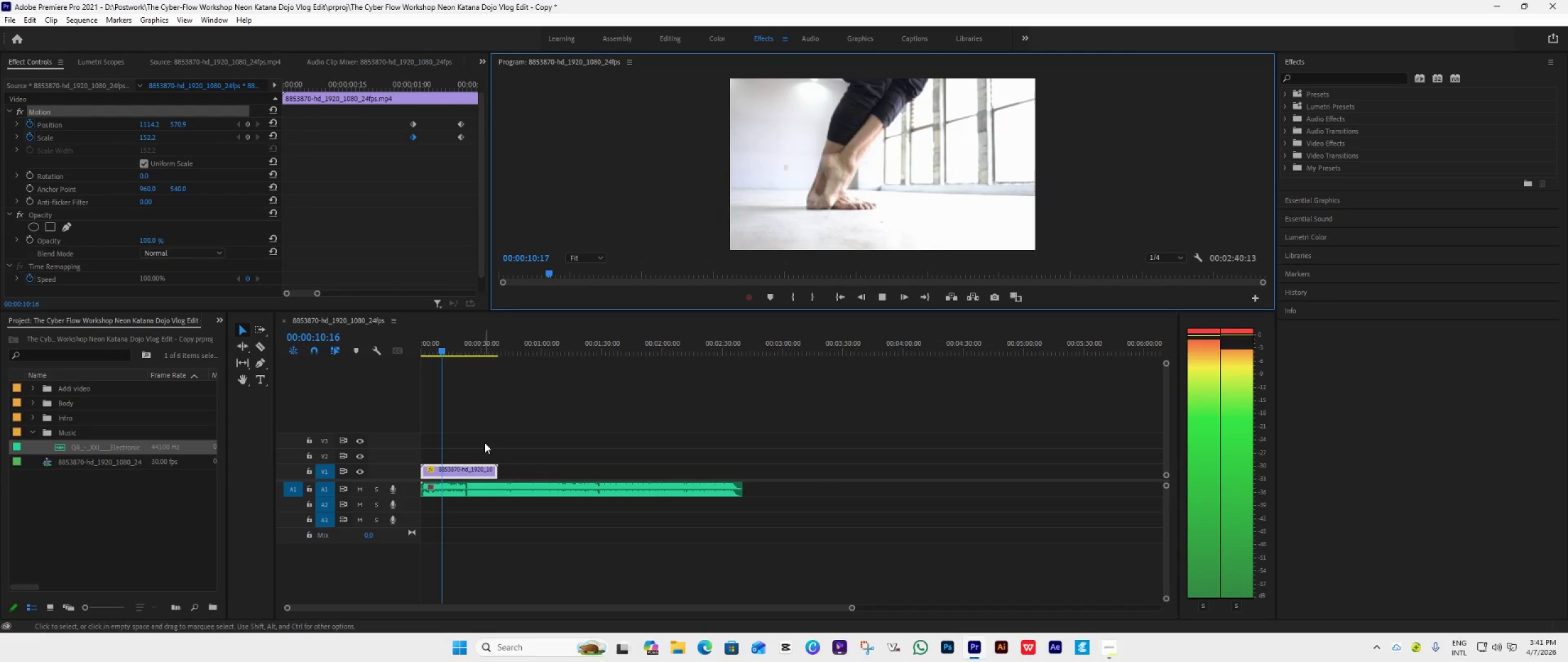 
left_click_drag(start_coordinate=[315, 292], to_coordinate=[464, 300])
 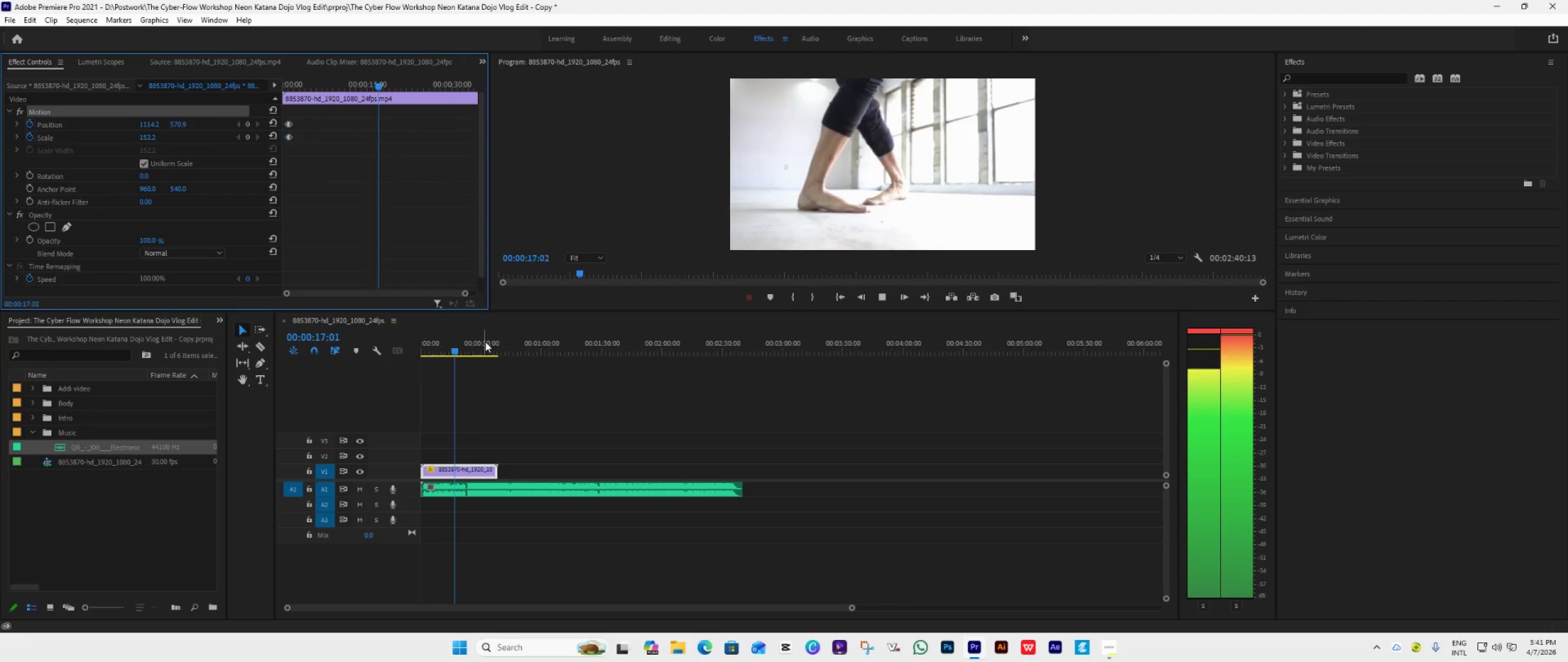 
wait(9.3)
 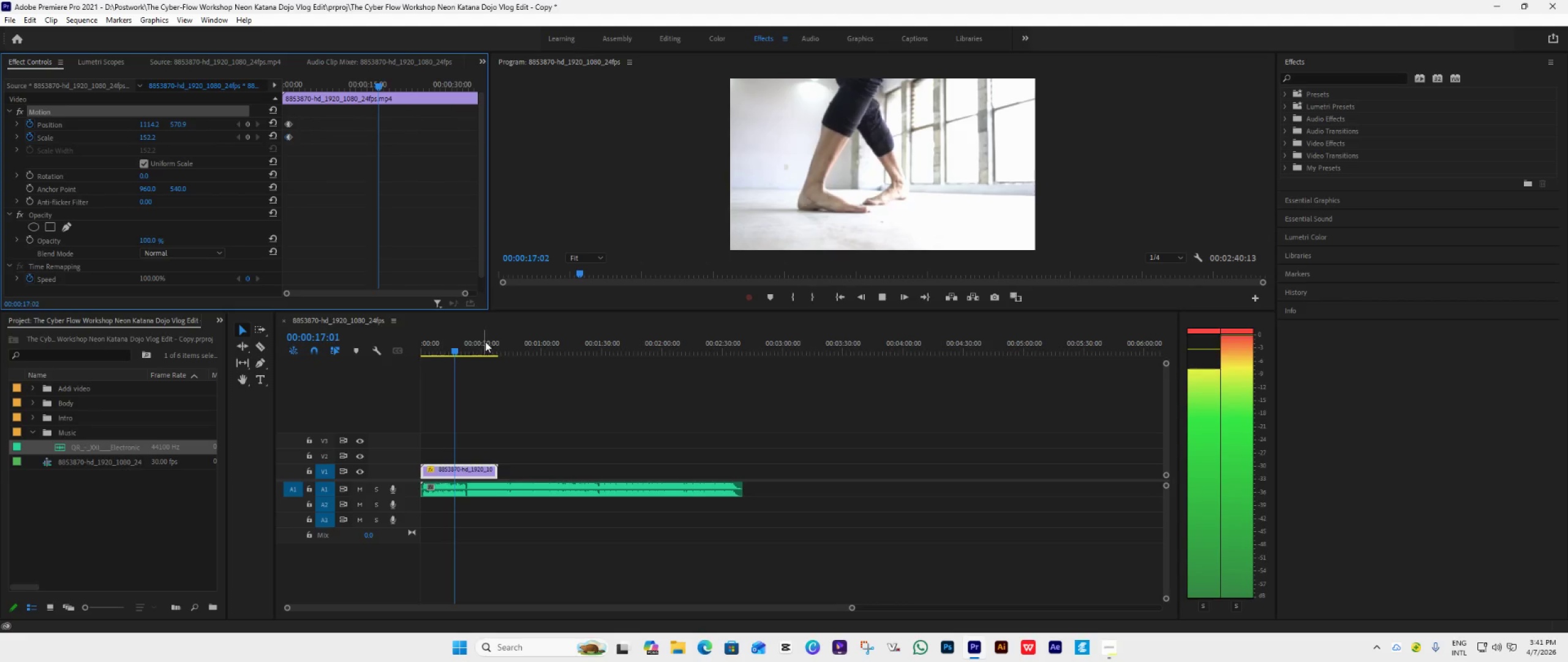 
left_click([837, 296])
 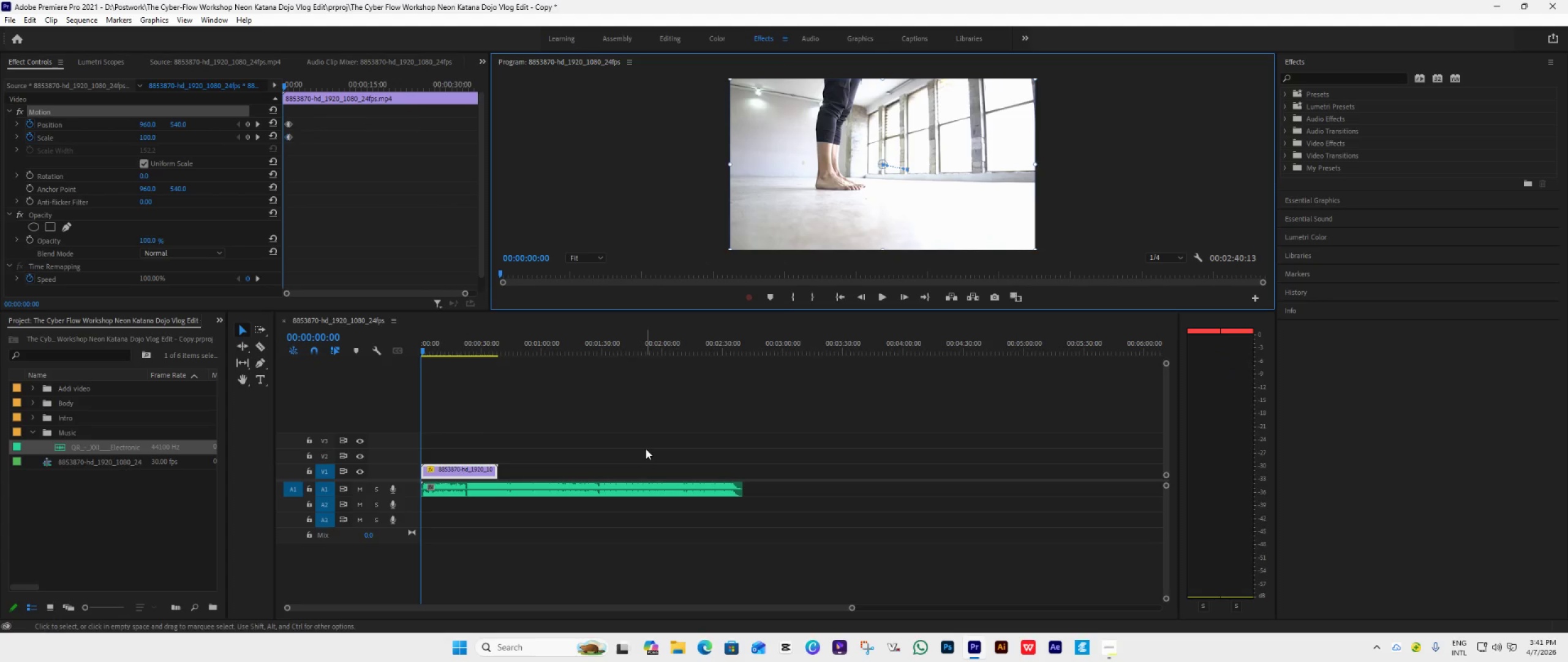 
hold_key(key=AltLeft, duration=0.38)
scroll: coordinate [646, 449], scroll_direction: up, amount: 26.0
 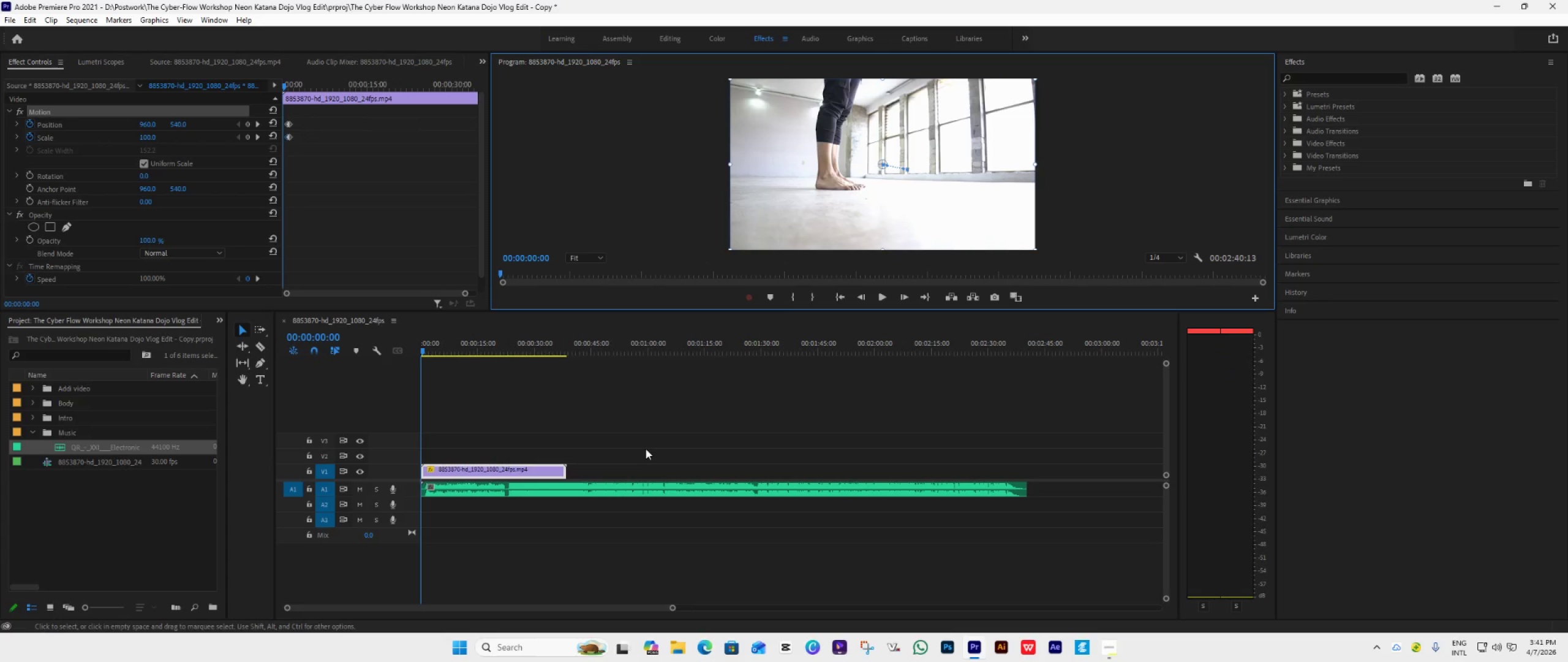 
key(Space)
 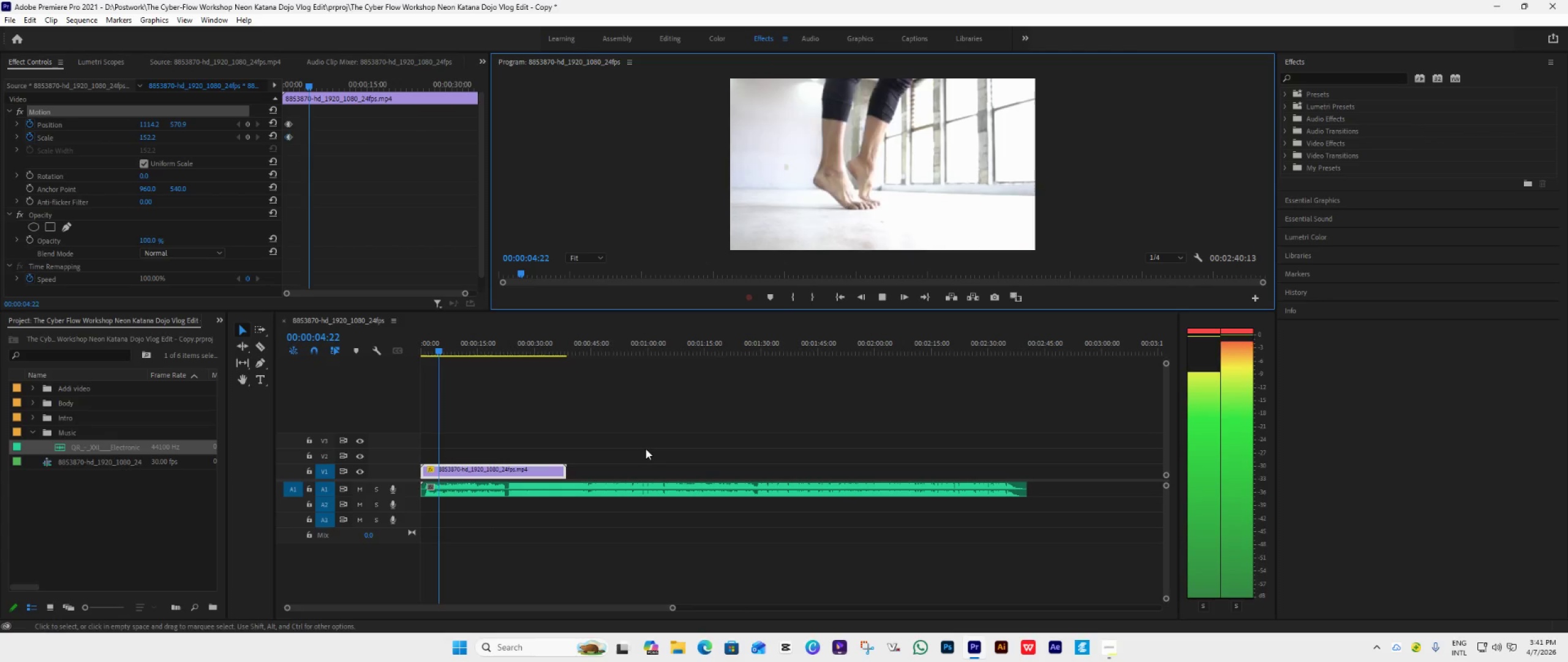 
wait(6.33)
 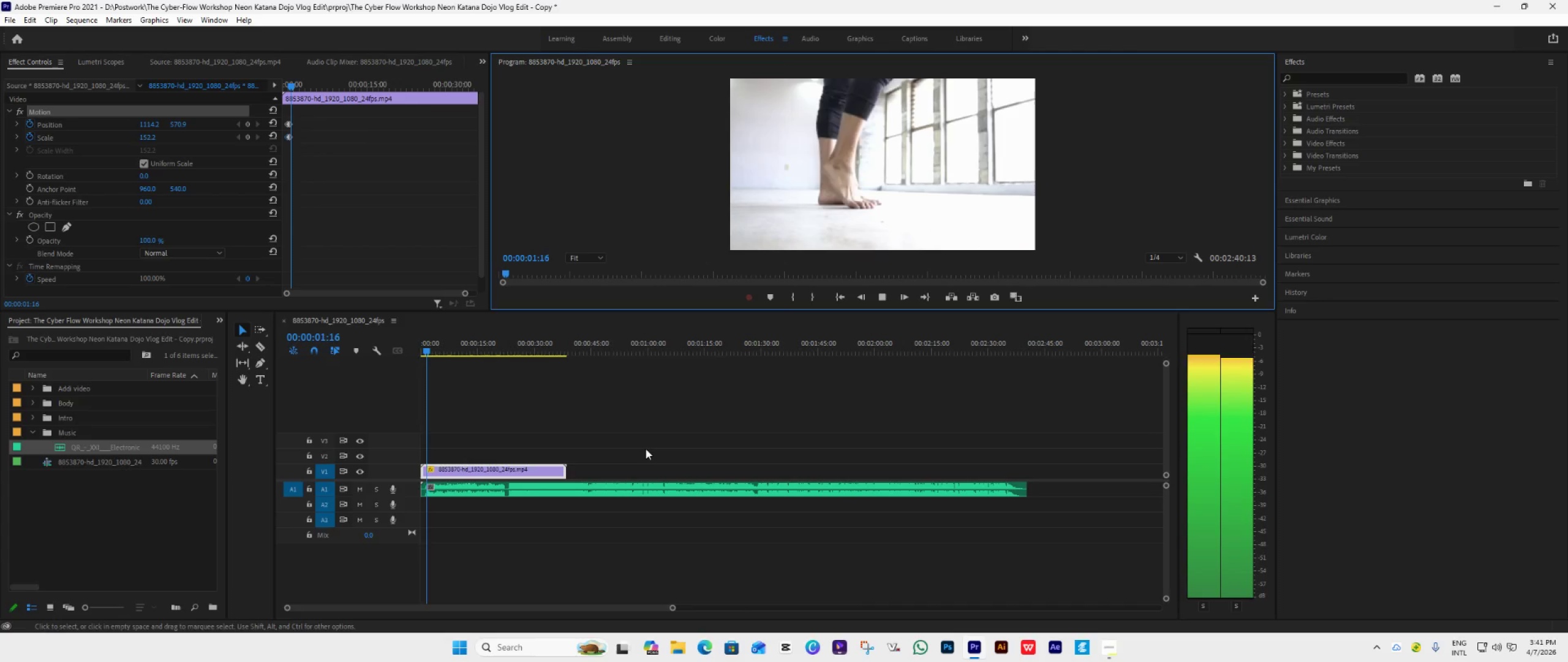 
key(Space)
 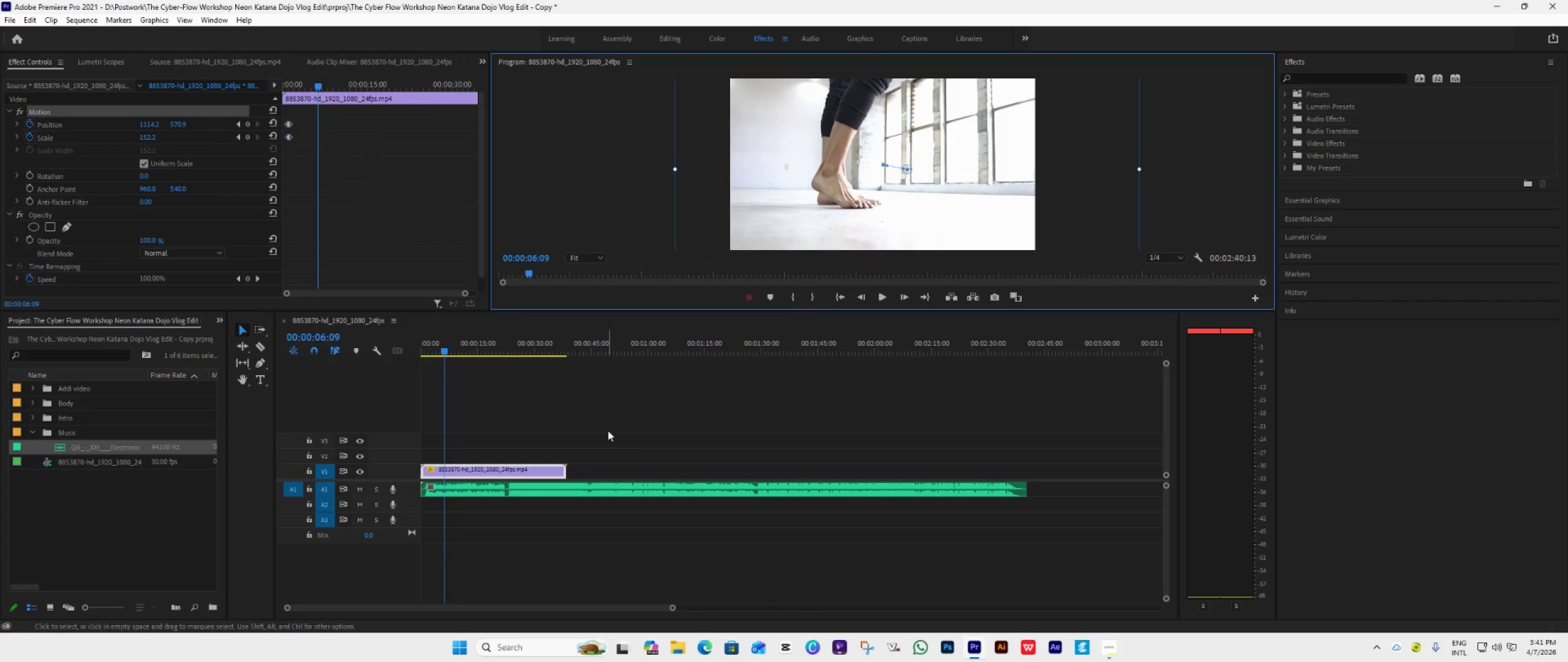 
hold_key(key=AltLeft, duration=0.38)
scroll: coordinate [608, 430], scroll_direction: up, amount: 24.0
 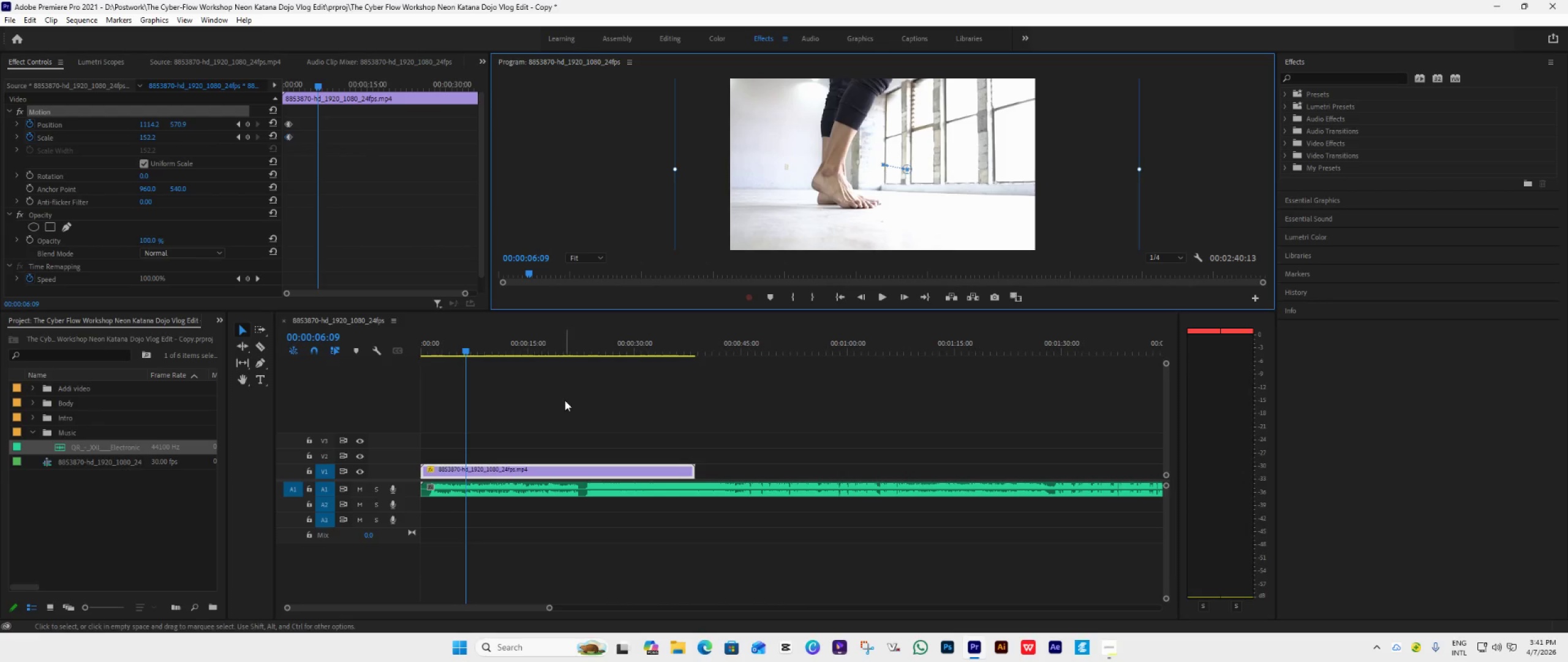 
hold_key(key=AltLeft, duration=0.5)
scroll: coordinate [580, 395], scroll_direction: up, amount: 37.0
 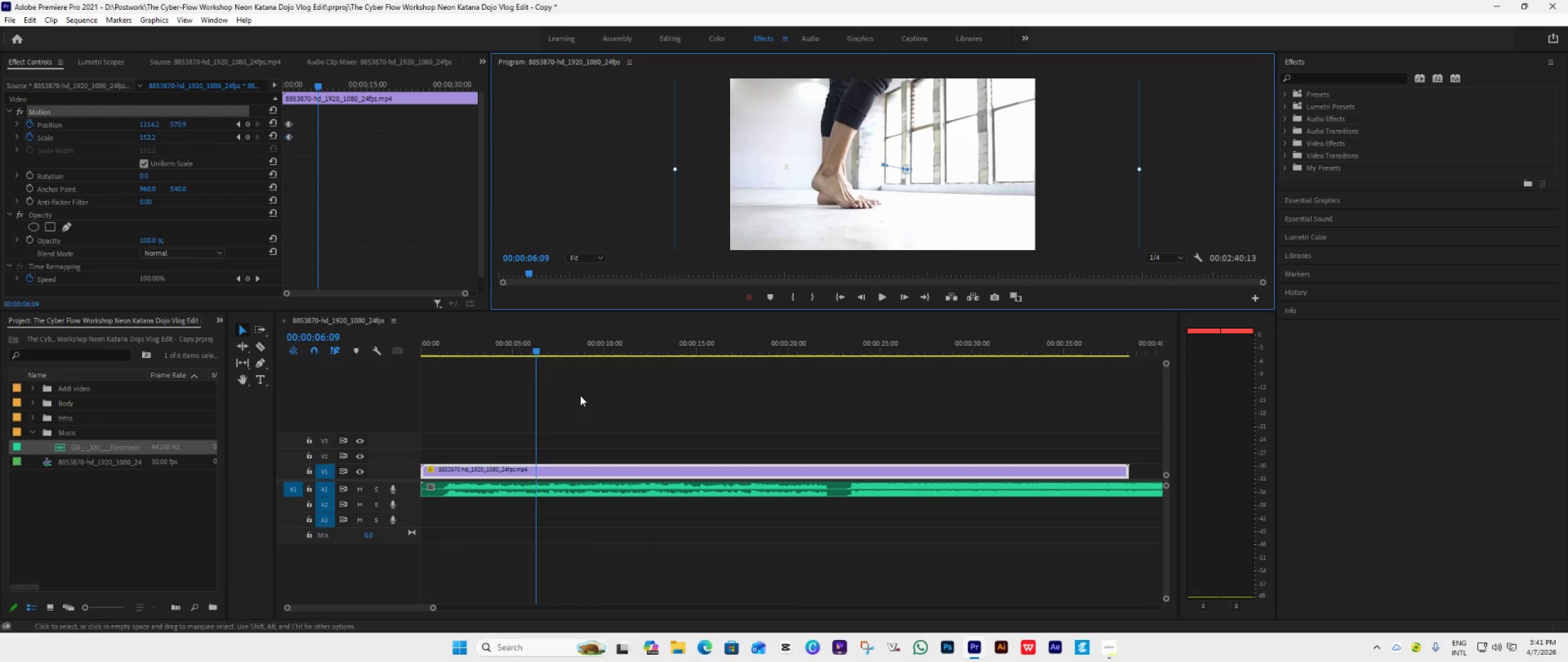 
left_click_drag(start_coordinate=[537, 346], to_coordinate=[551, 375])
 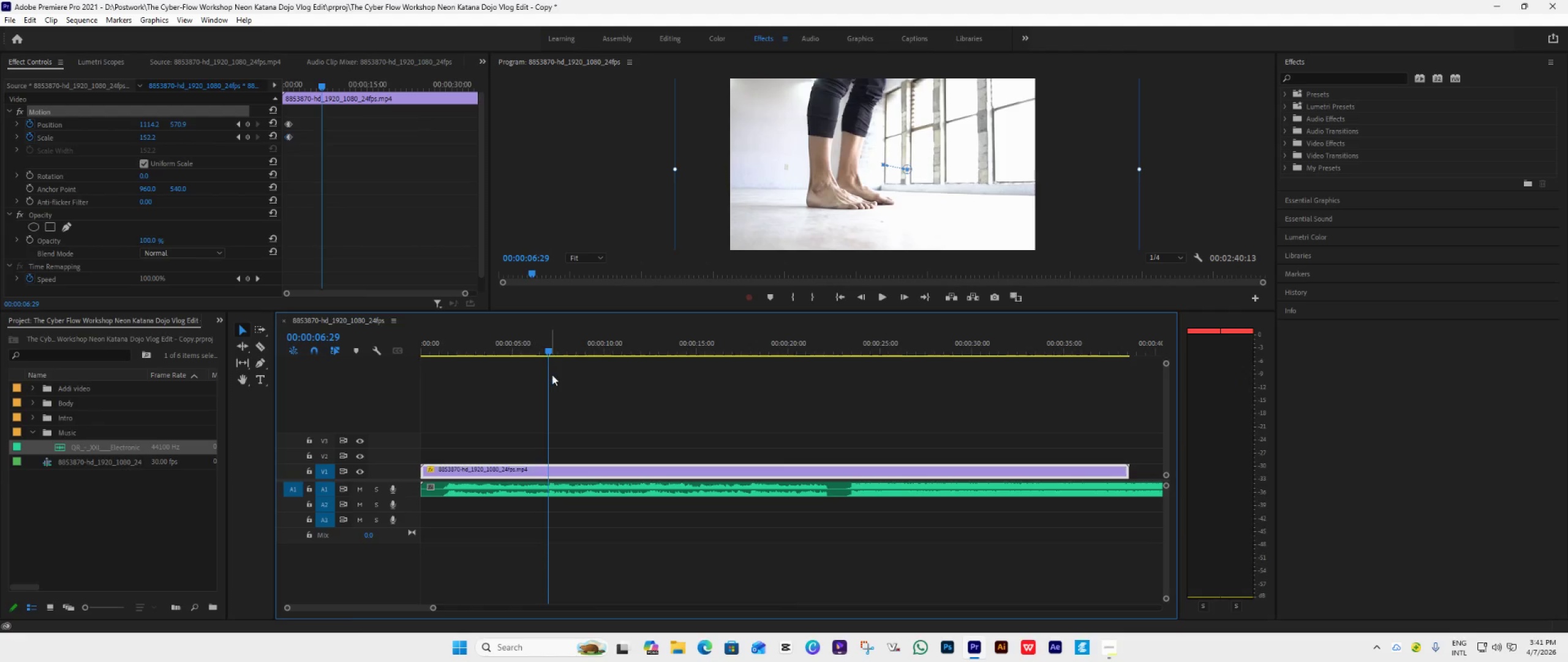 
key(Space)
 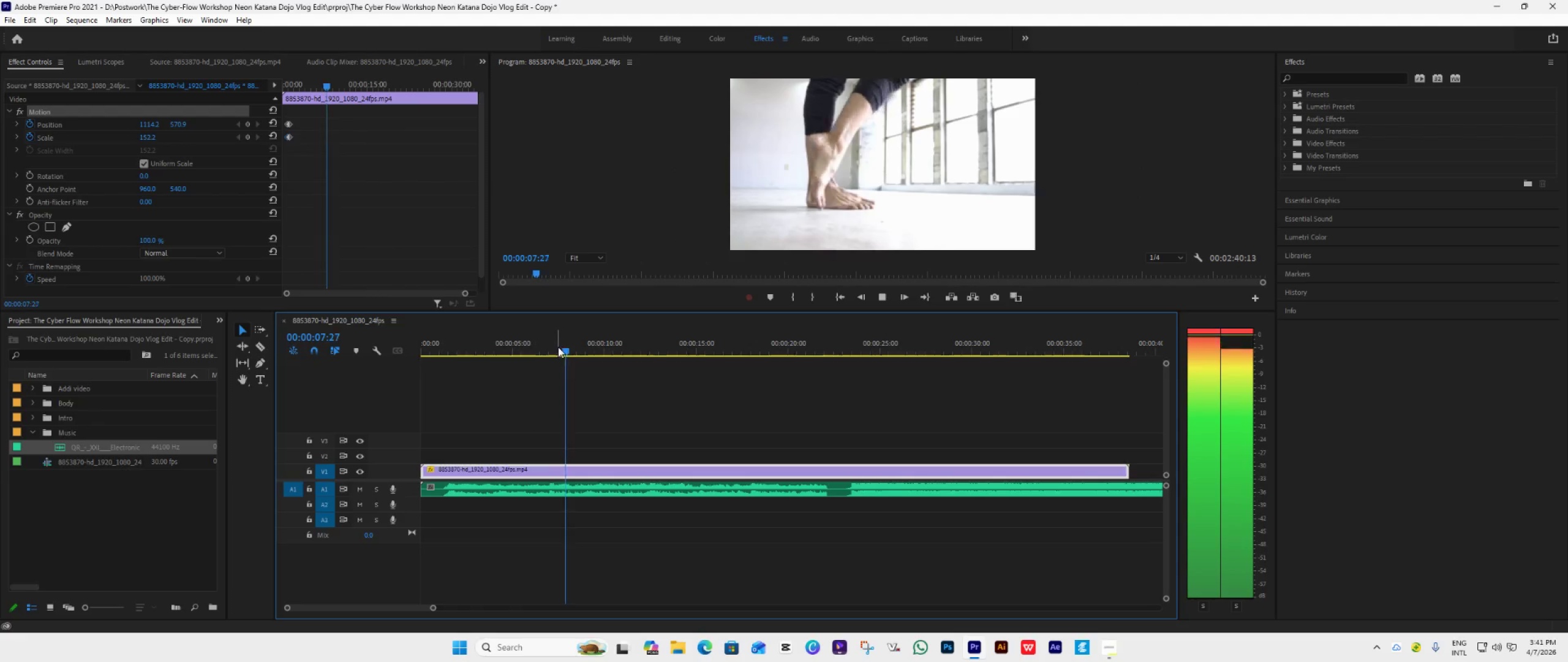 
left_click_drag(start_coordinate=[565, 349], to_coordinate=[551, 353])
 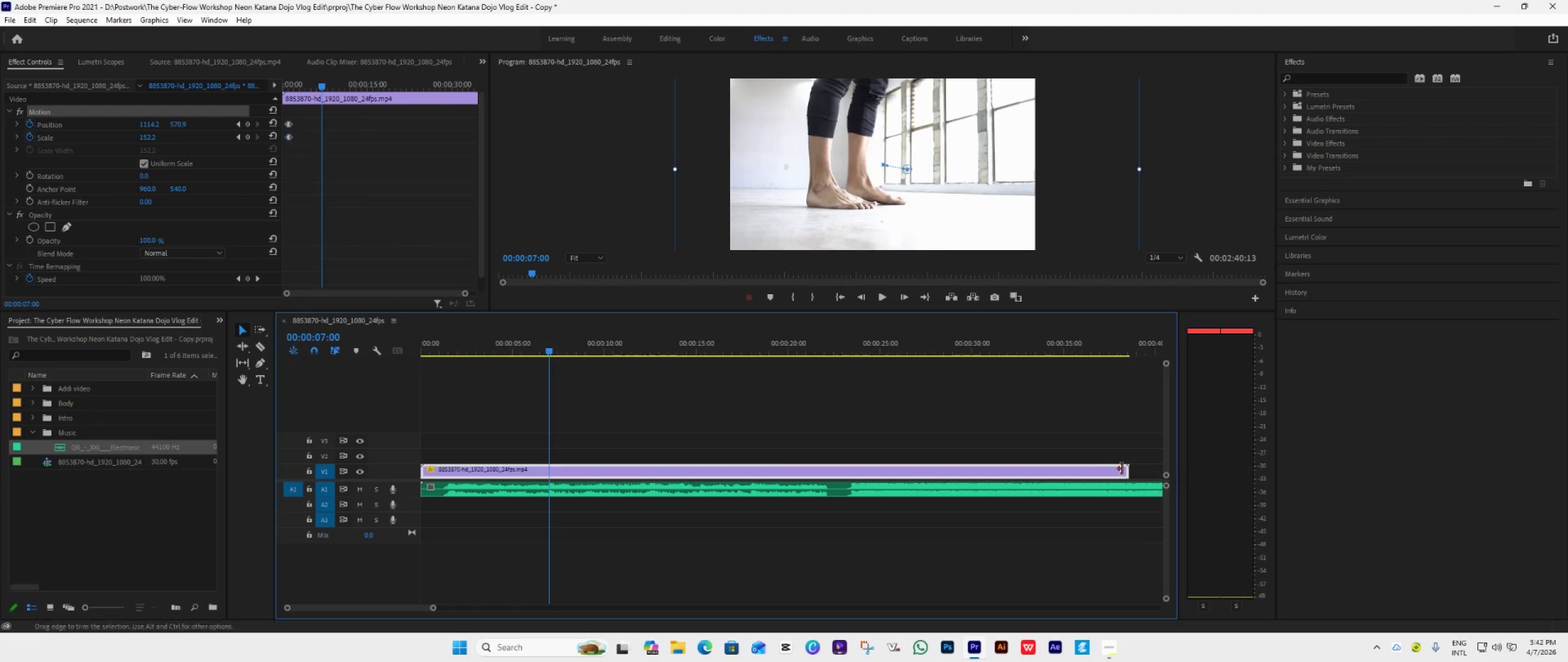 
left_click_drag(start_coordinate=[1126, 470], to_coordinate=[549, 476])
 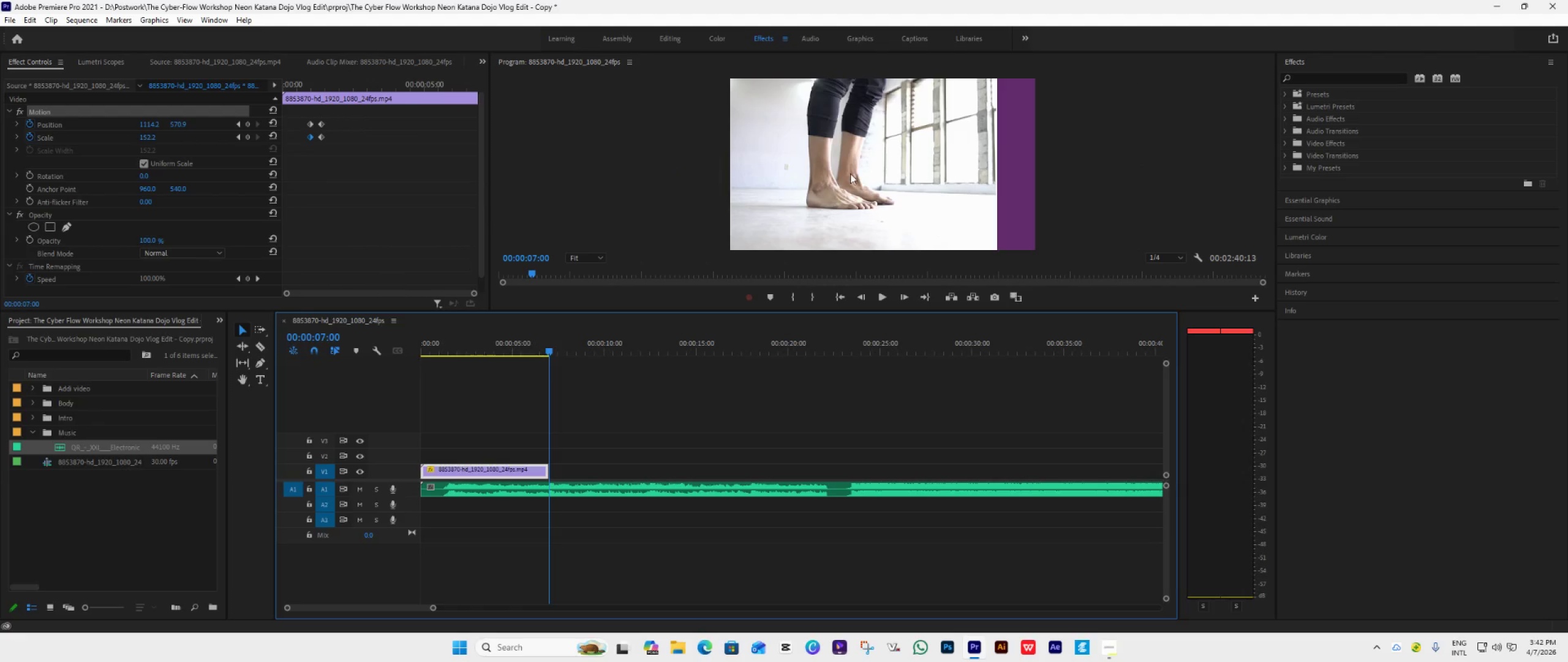 
double_click([900, 173])
 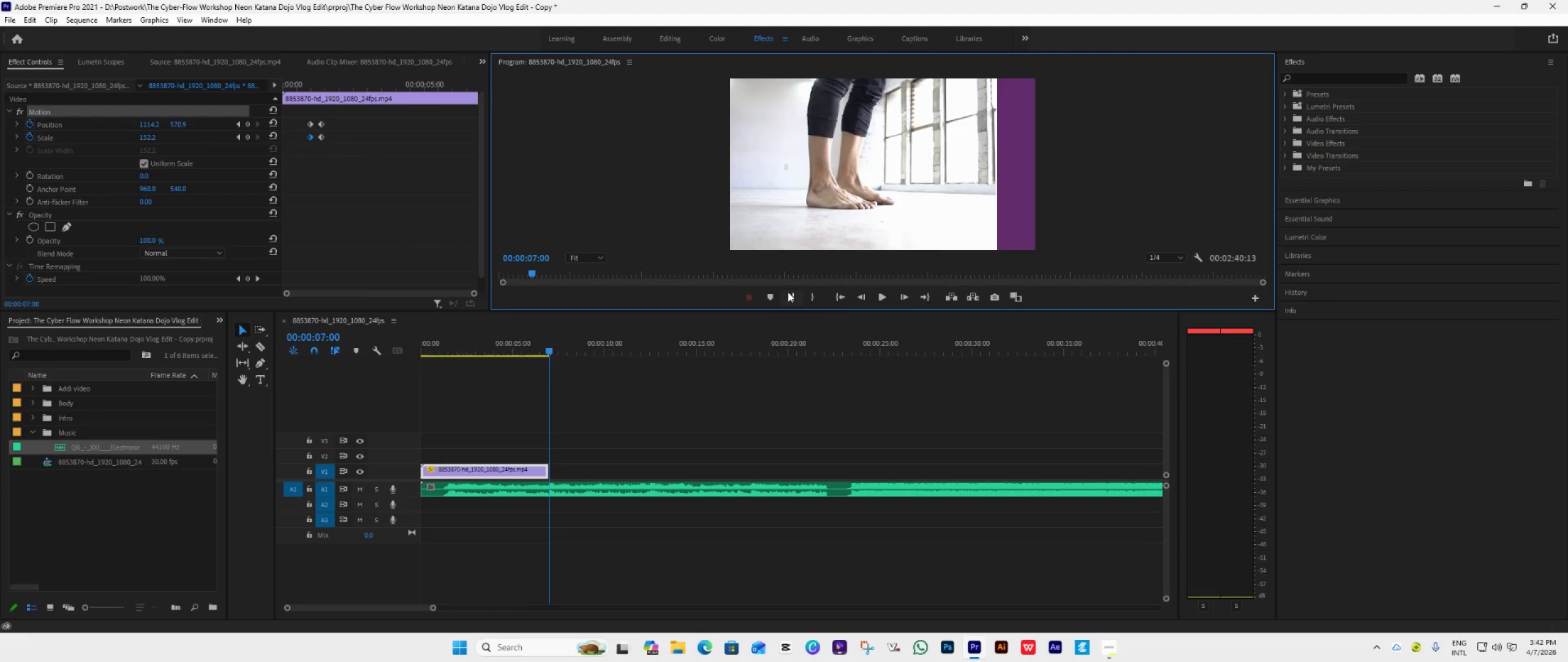 
left_click([854, 295])
 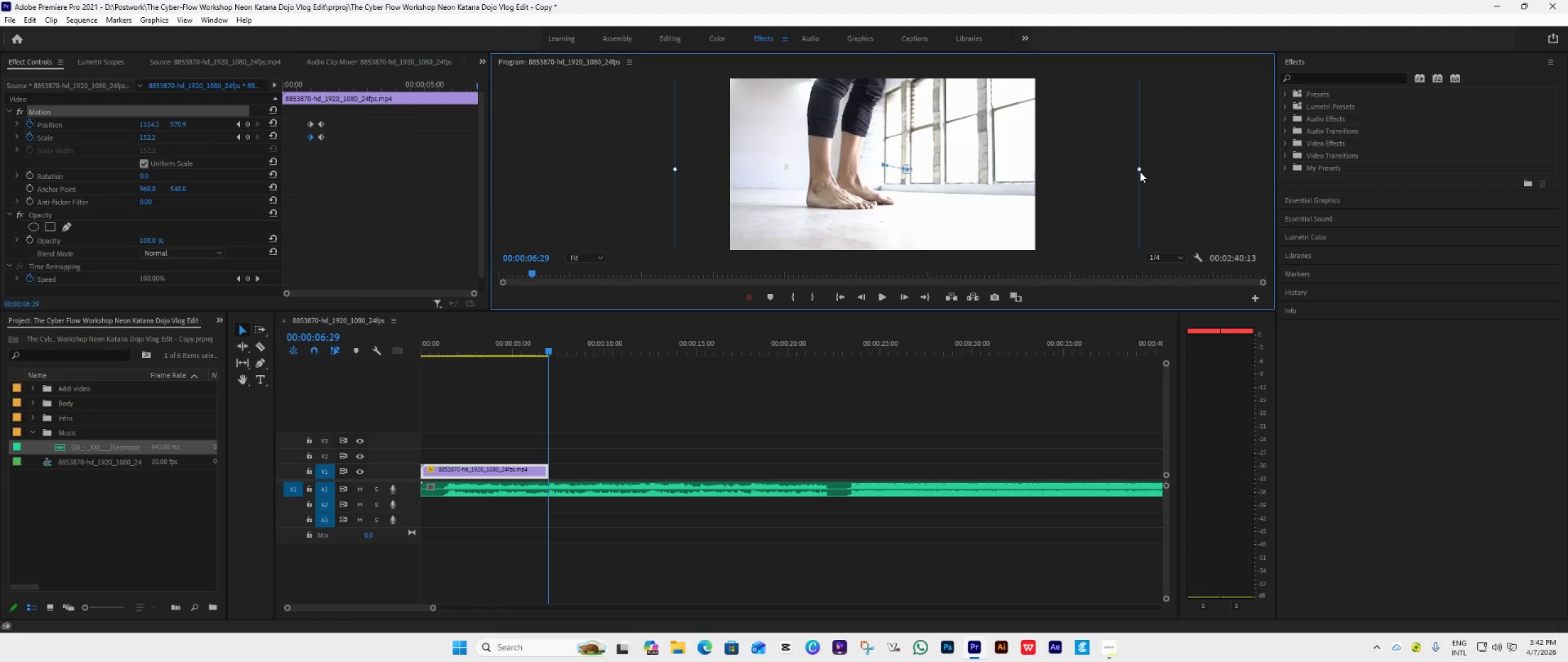 
left_click_drag(start_coordinate=[1140, 170], to_coordinate=[1091, 178])
 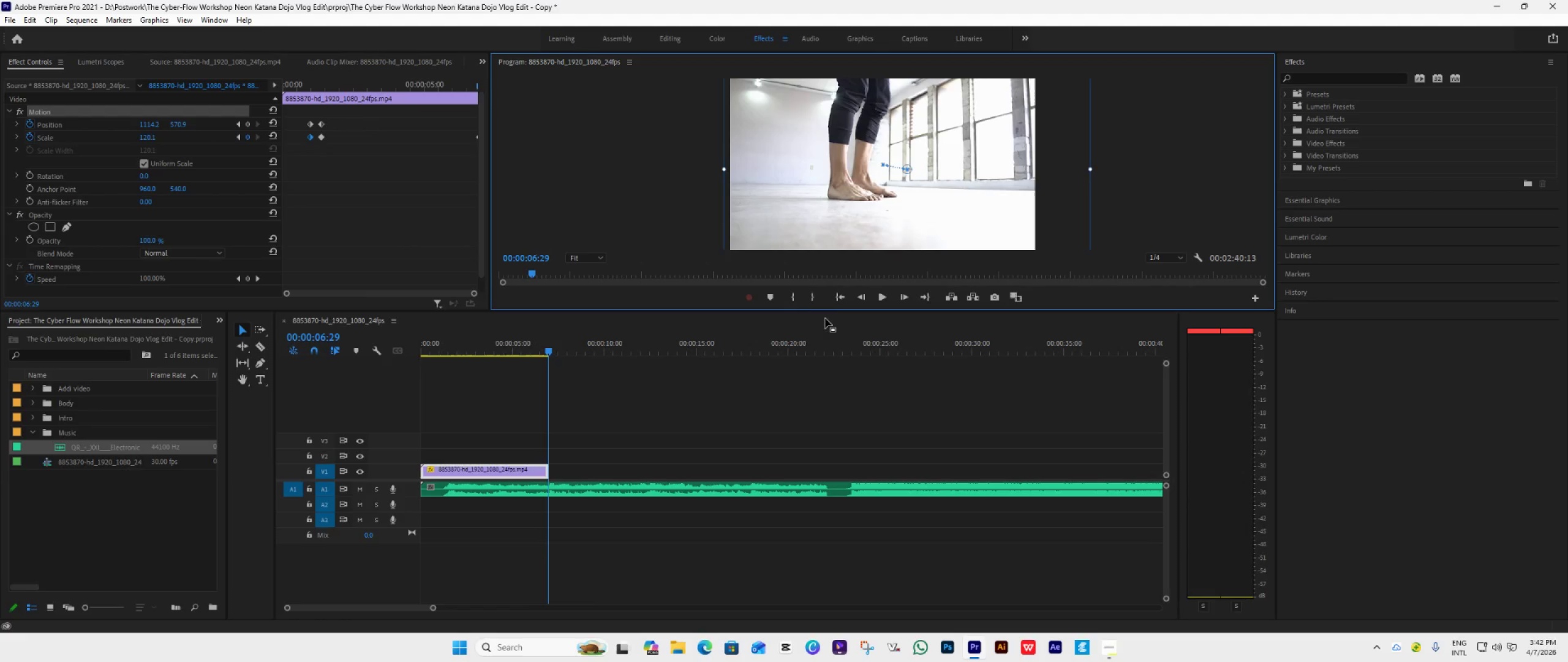 
left_click([839, 296])
 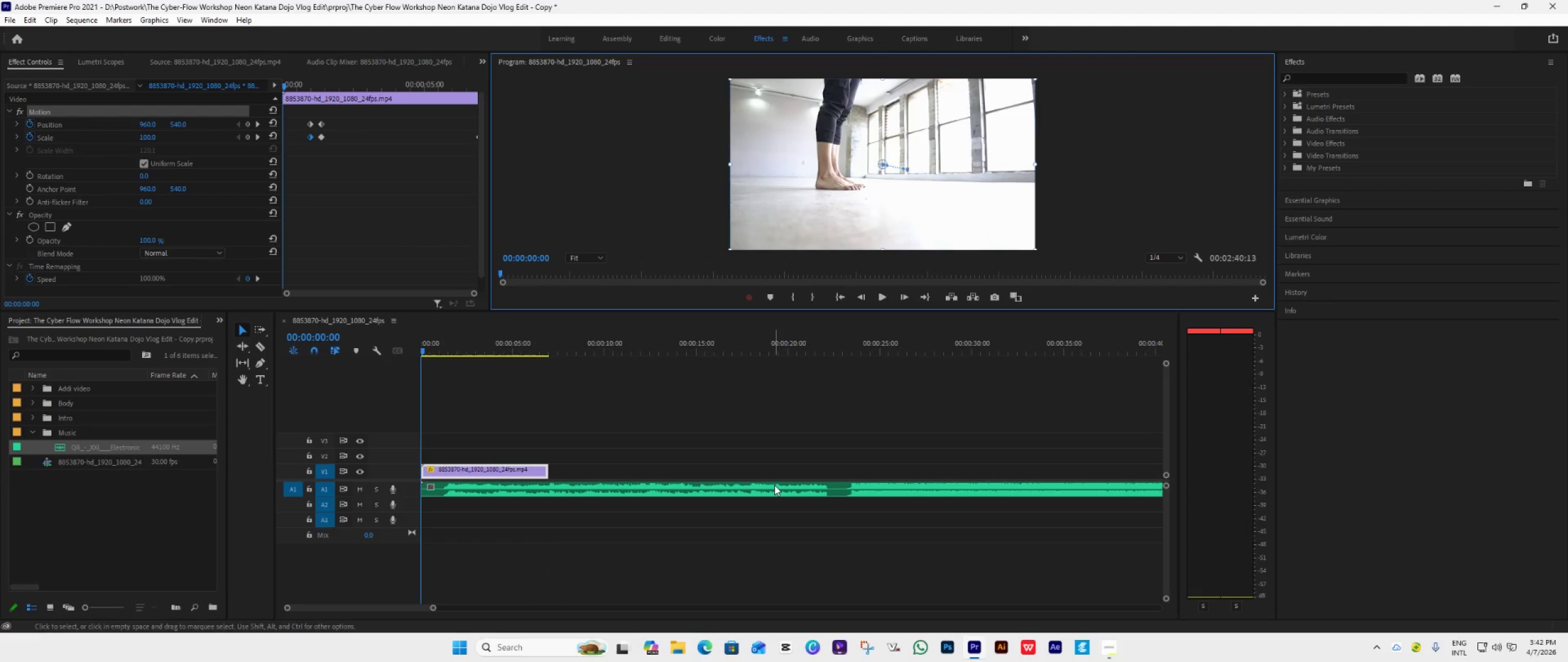 
key(Space)
 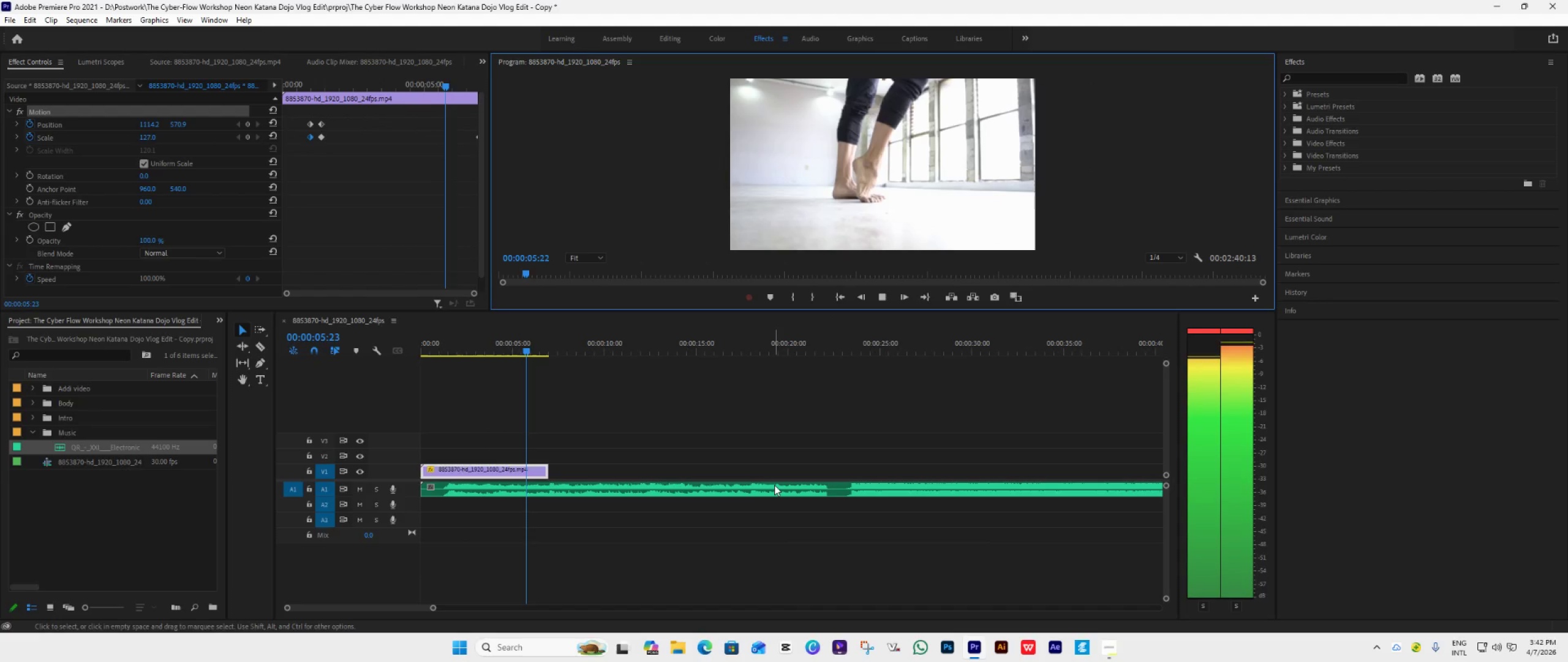 
wait(7.73)
 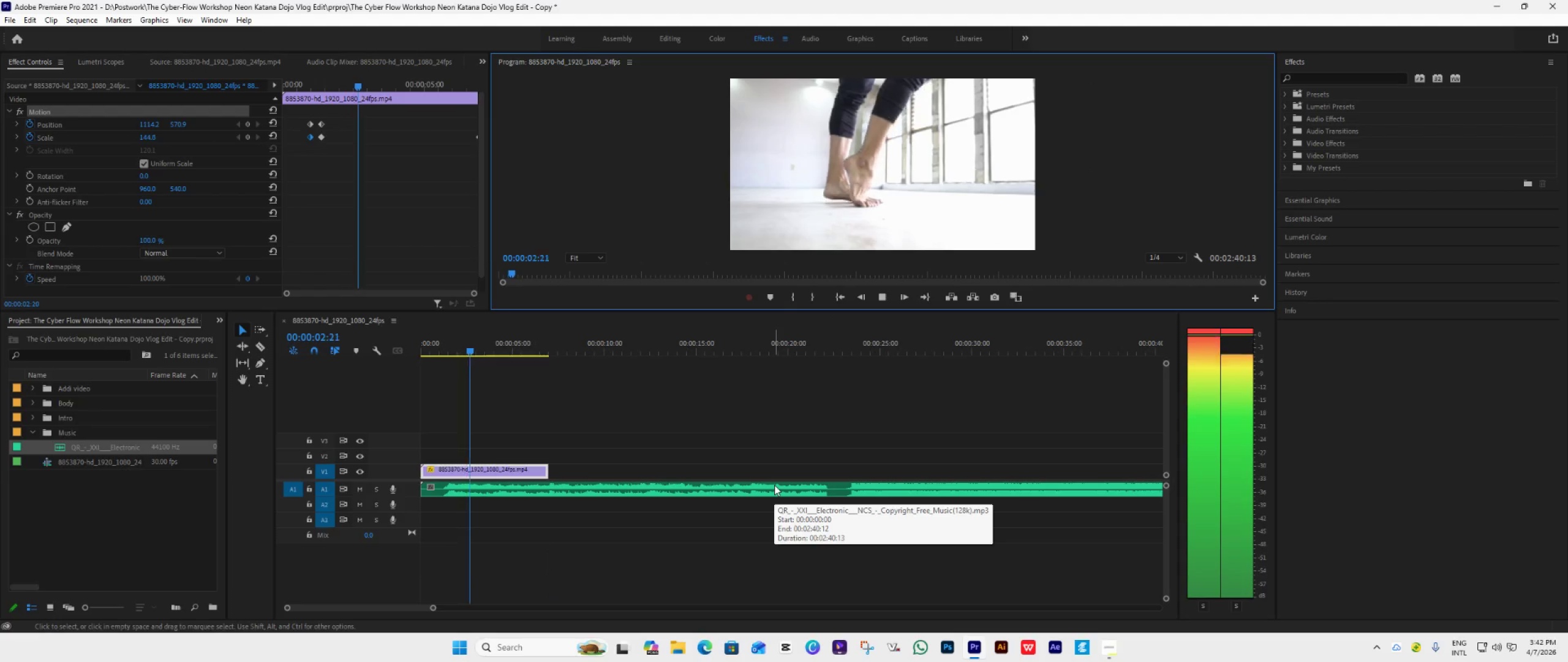 
key(Space)
 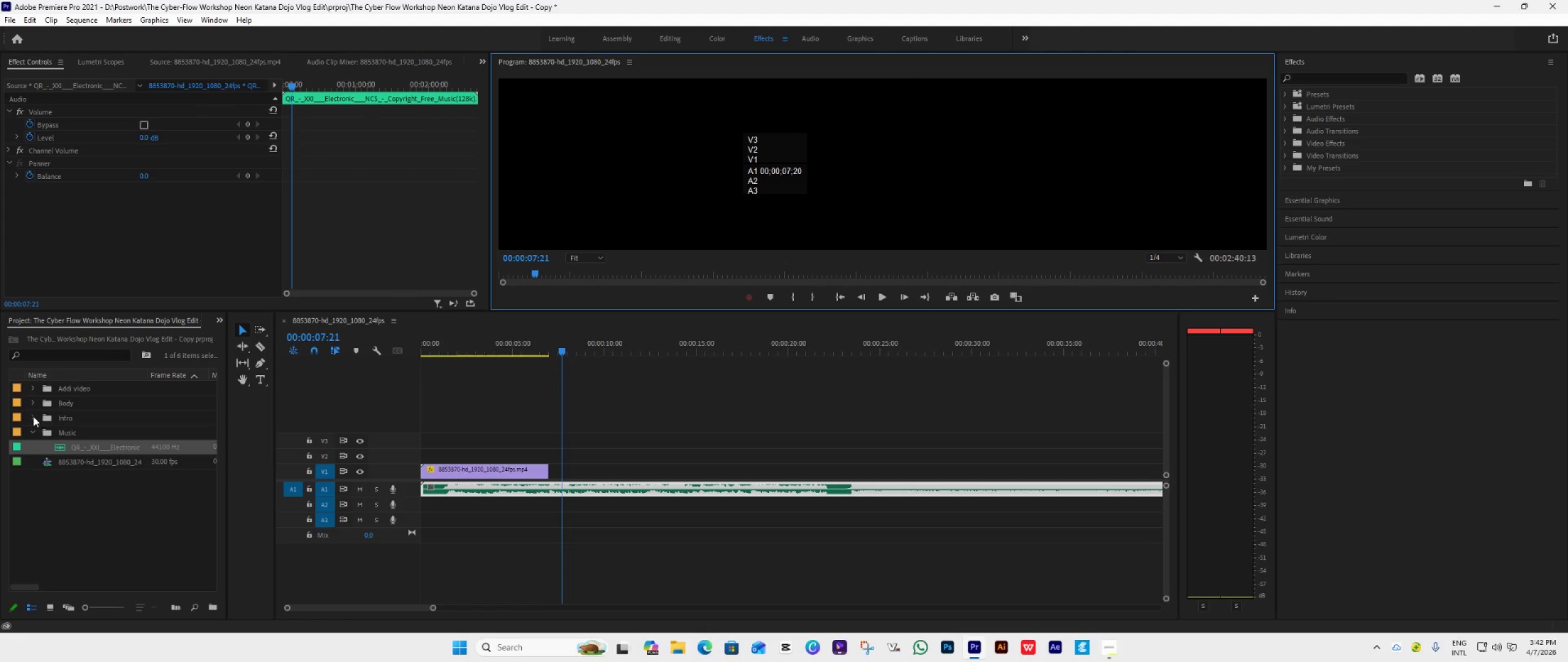 
left_click([33, 416])
 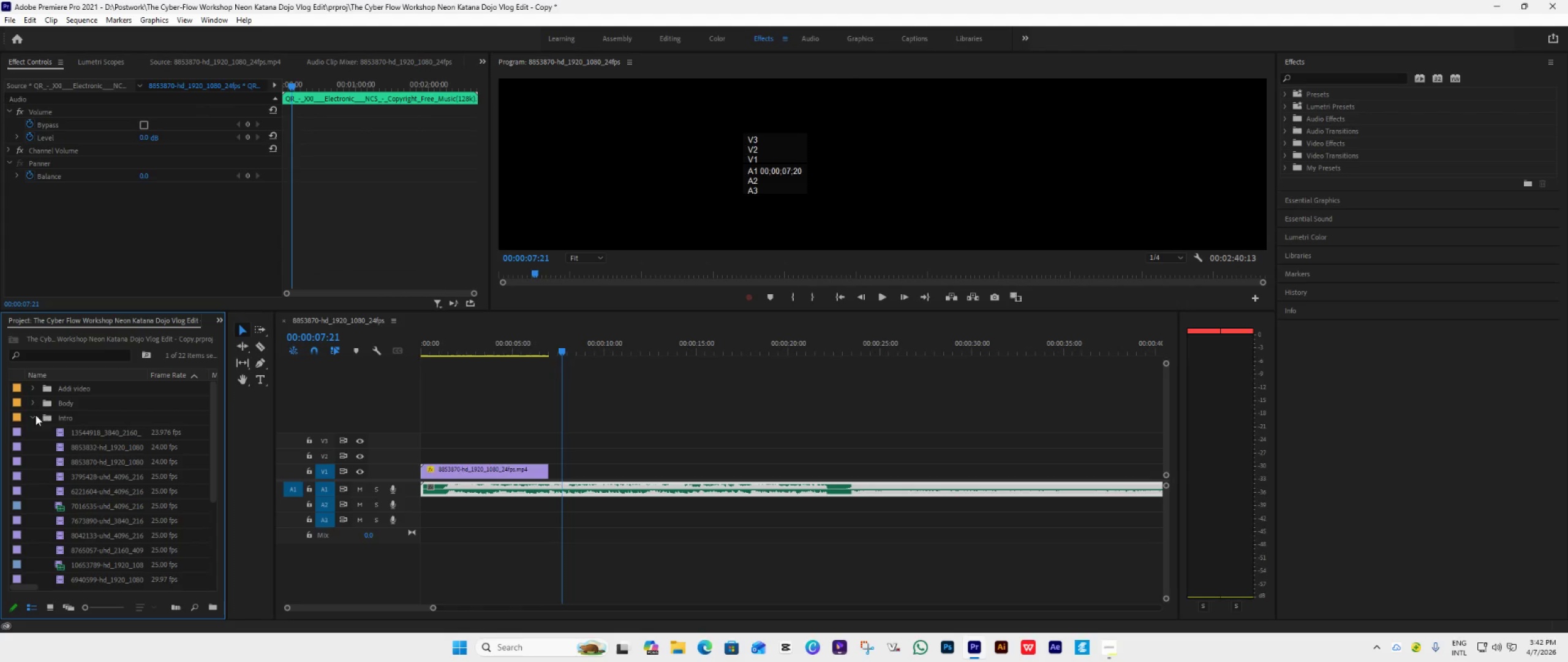 
wait(7.59)
 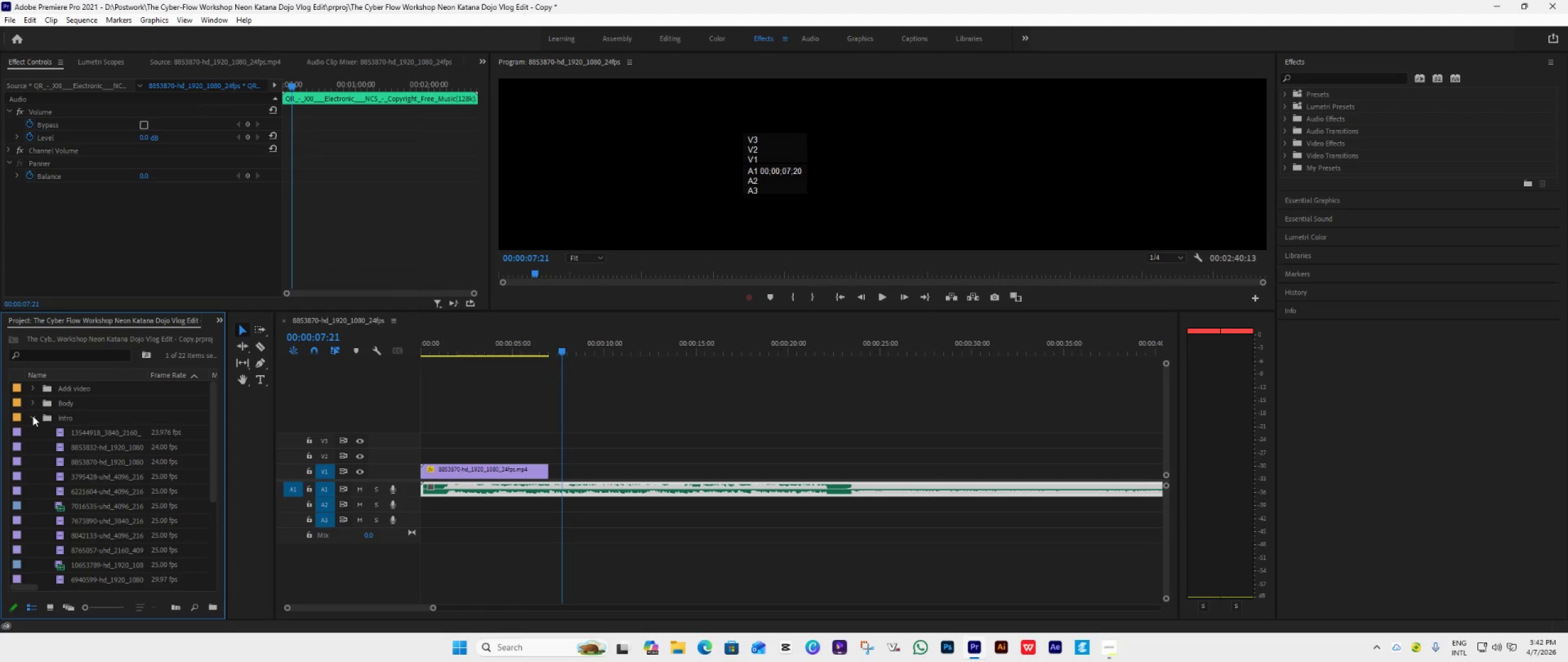 
double_click([66, 432])
 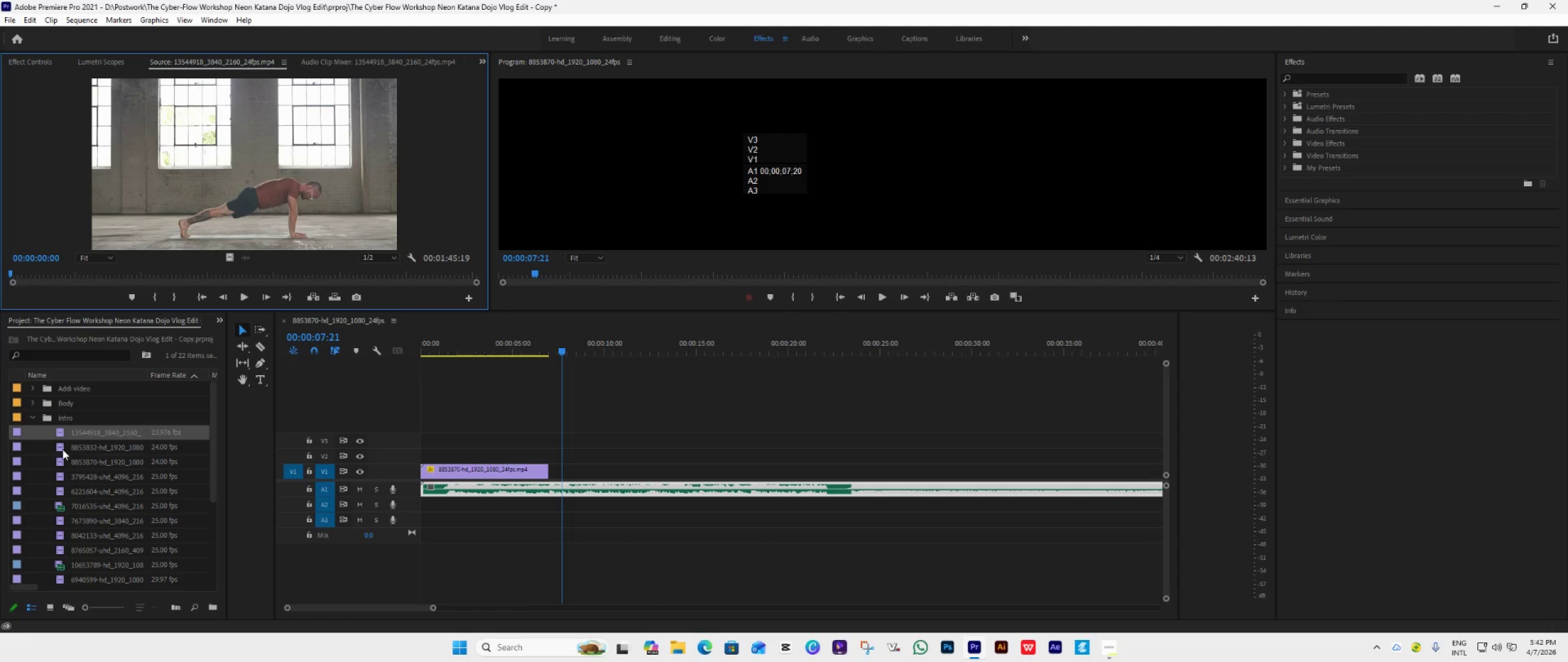 
double_click([63, 446])
 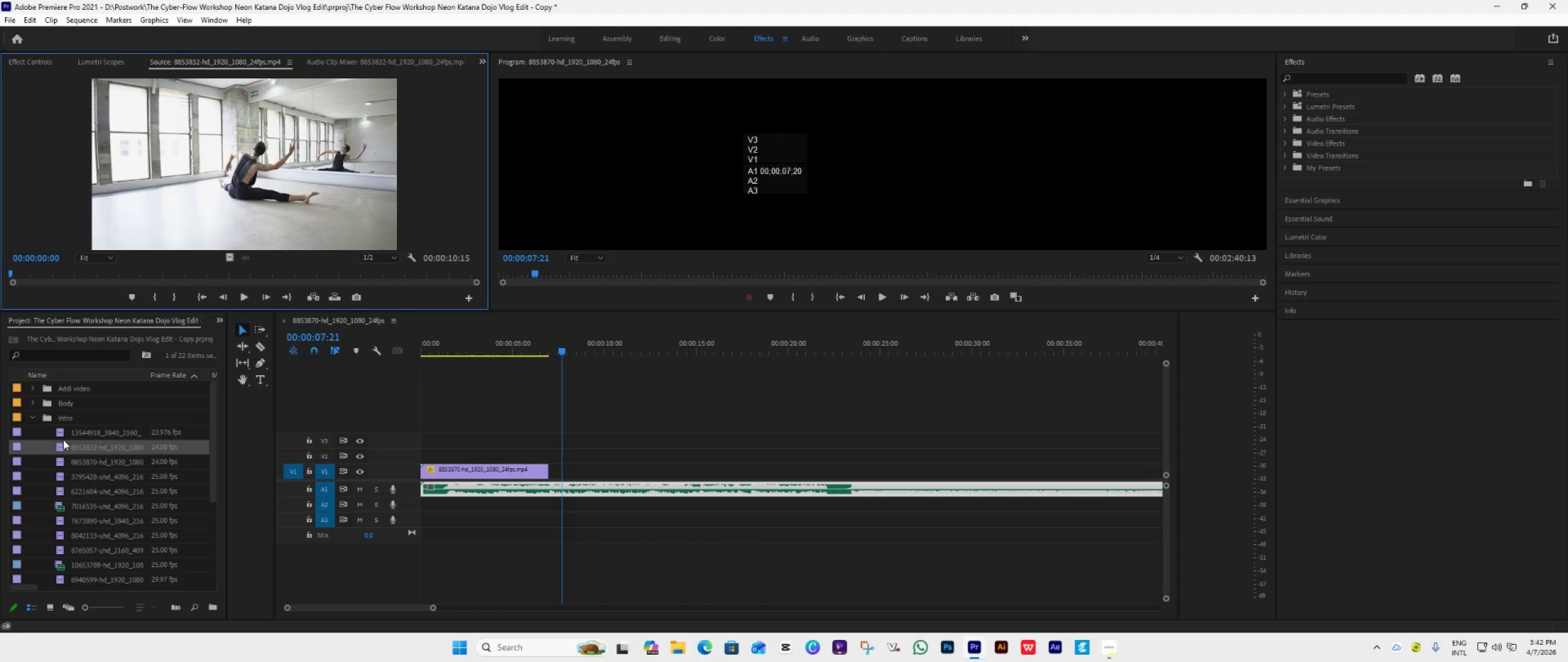 
double_click([63, 435])
 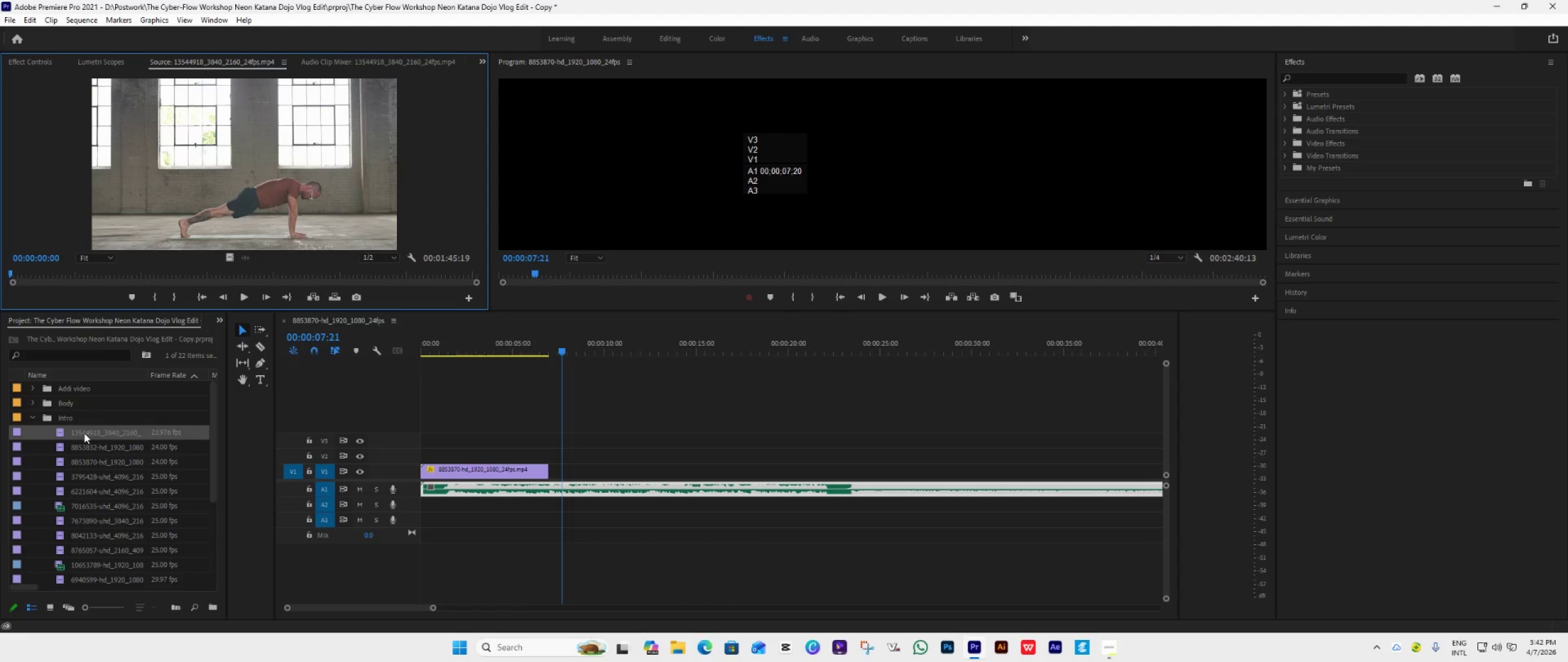 
left_click_drag(start_coordinate=[84, 433], to_coordinate=[554, 477])
 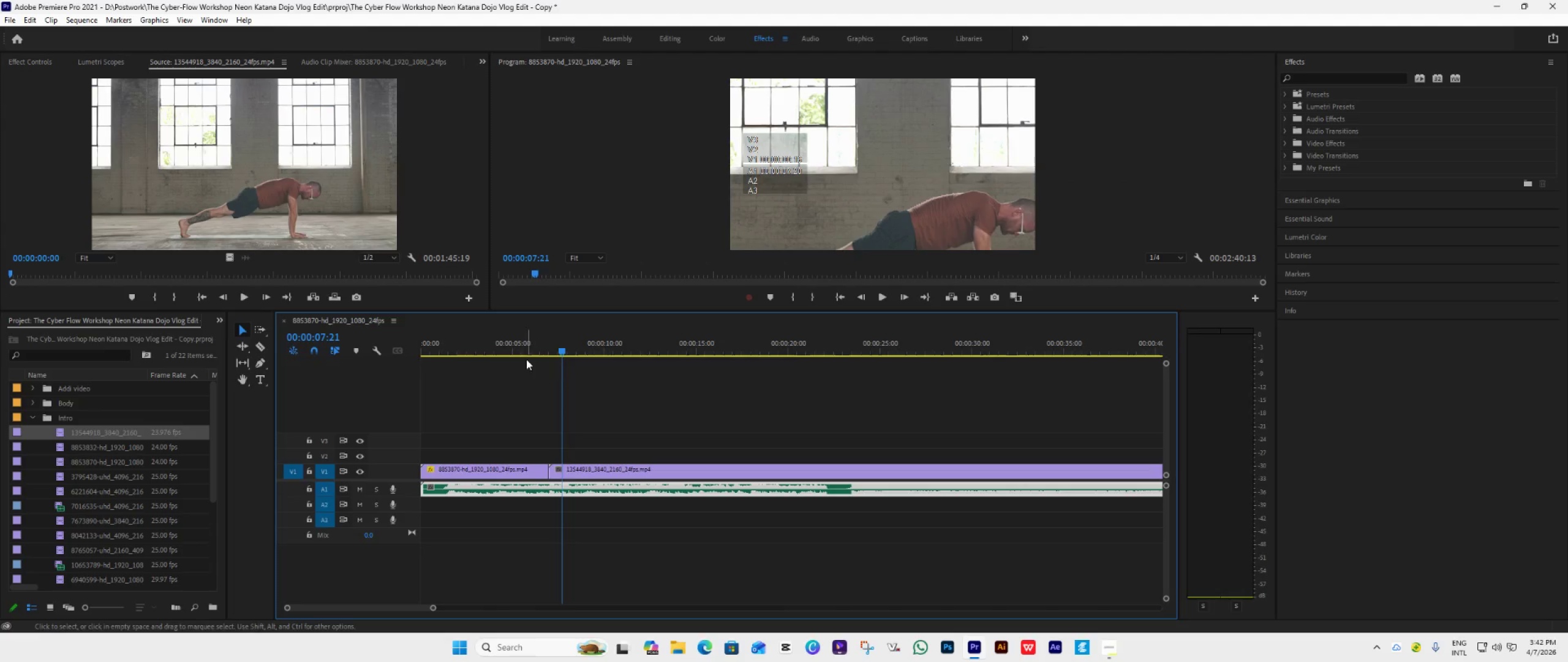 
left_click([520, 348])
 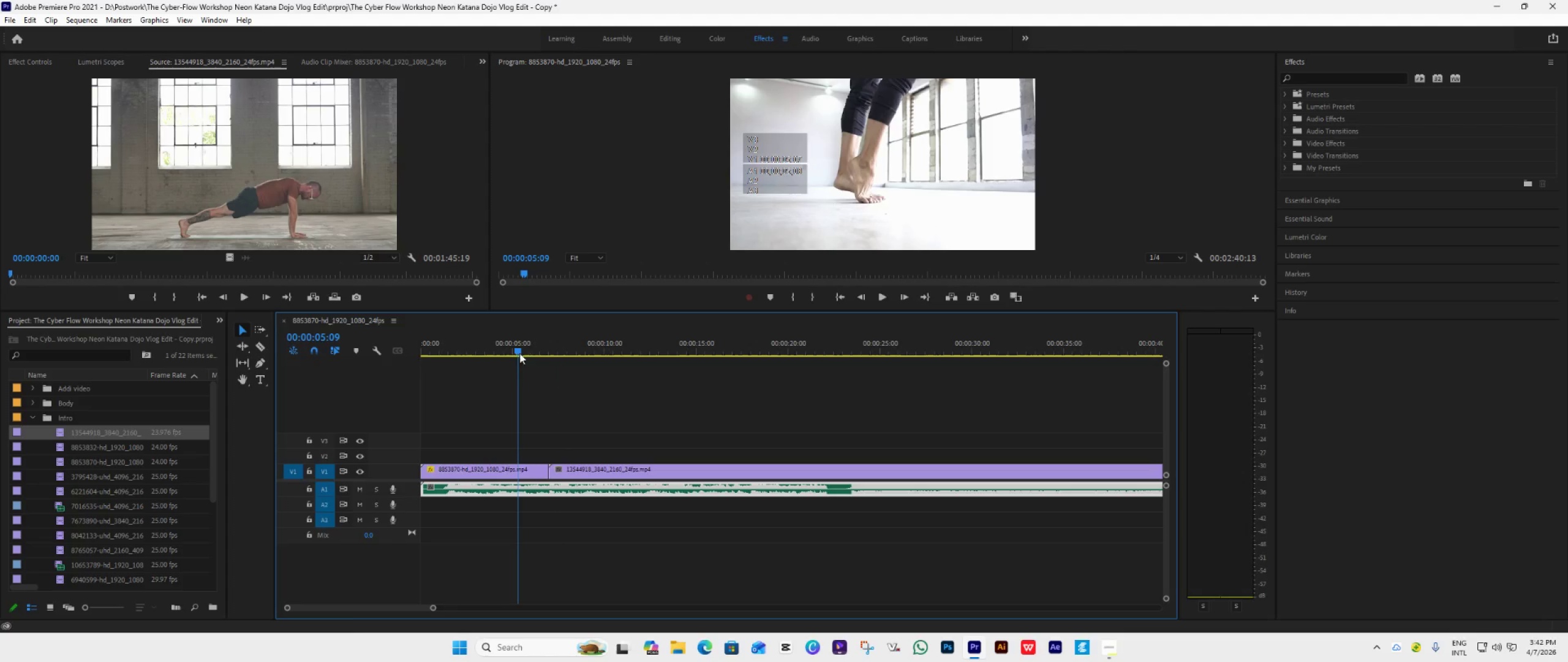 
key(Space)
 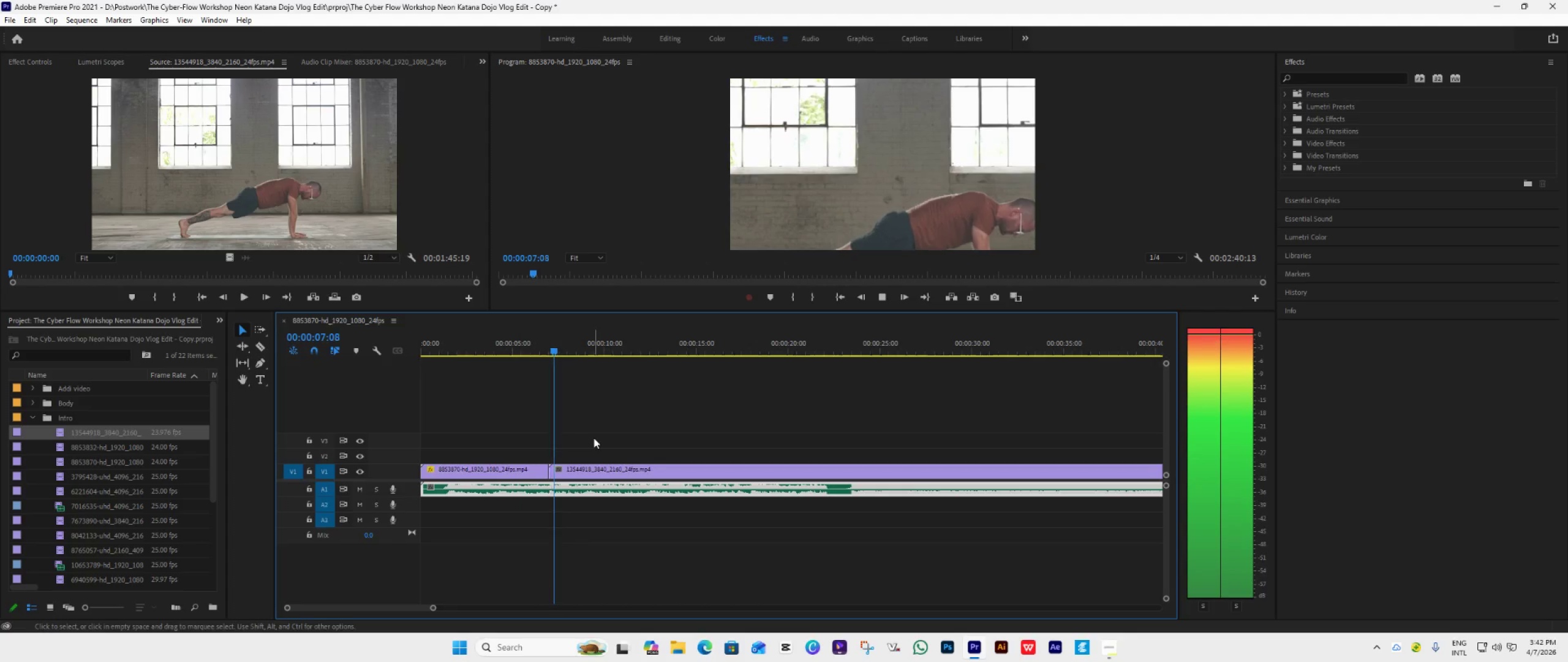 
key(Space)
 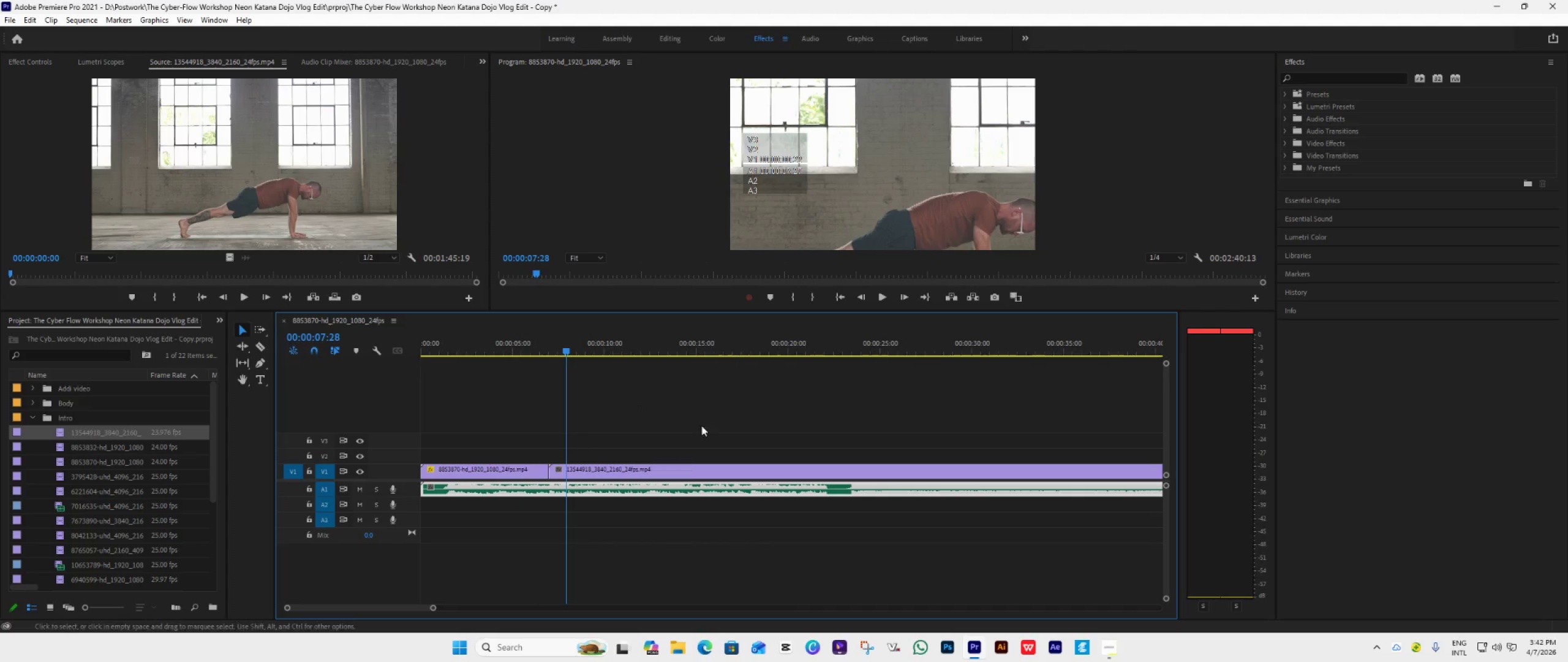 
right_click([697, 470])
 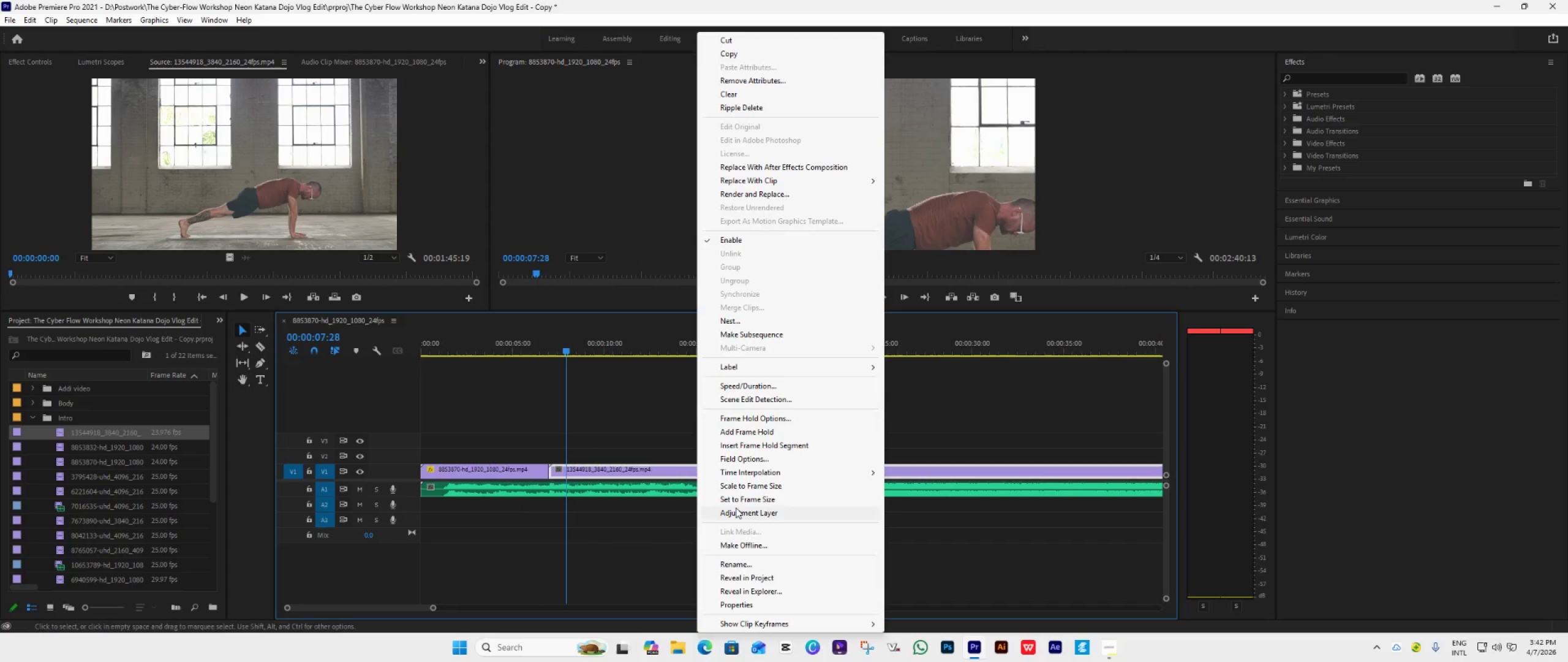 
left_click([747, 497])
 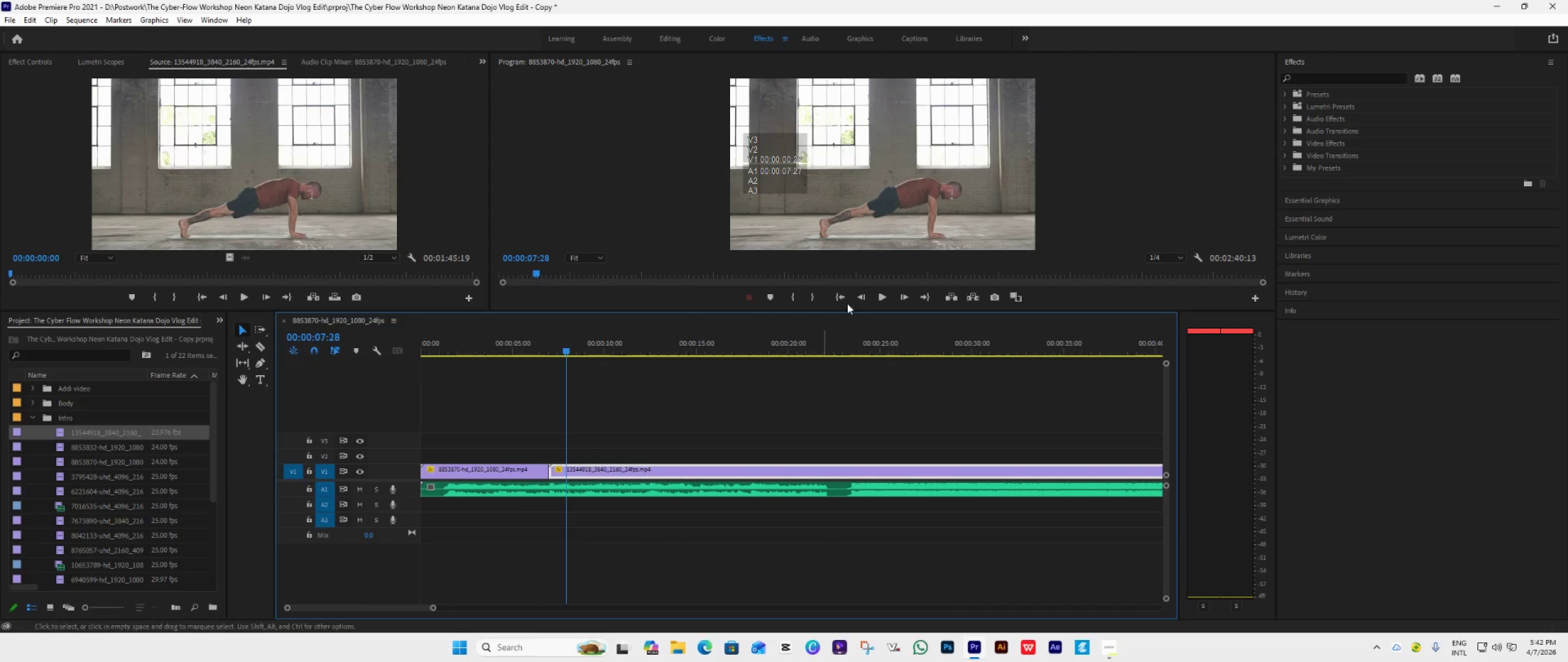 
key(Space)
 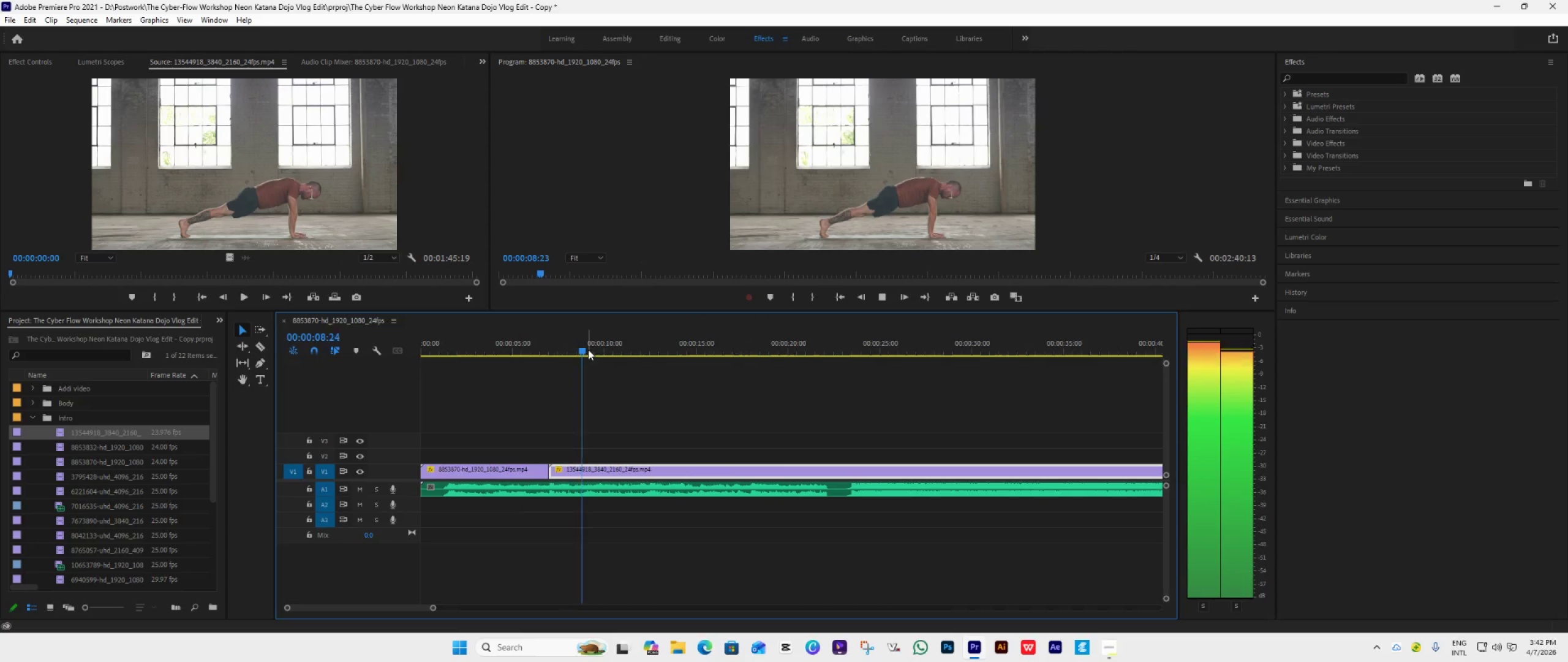 
left_click_drag(start_coordinate=[580, 357], to_coordinate=[534, 377])
 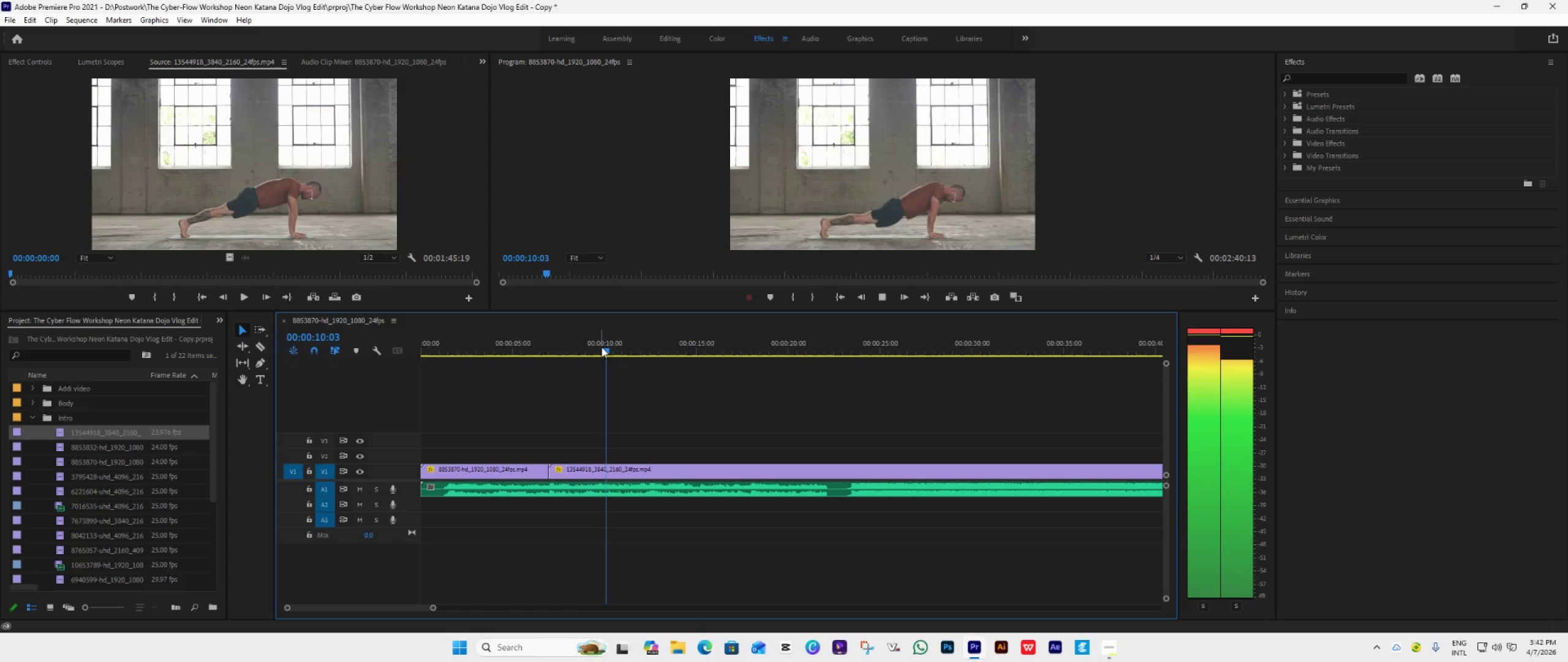 
left_click_drag(start_coordinate=[620, 352], to_coordinate=[526, 374])
 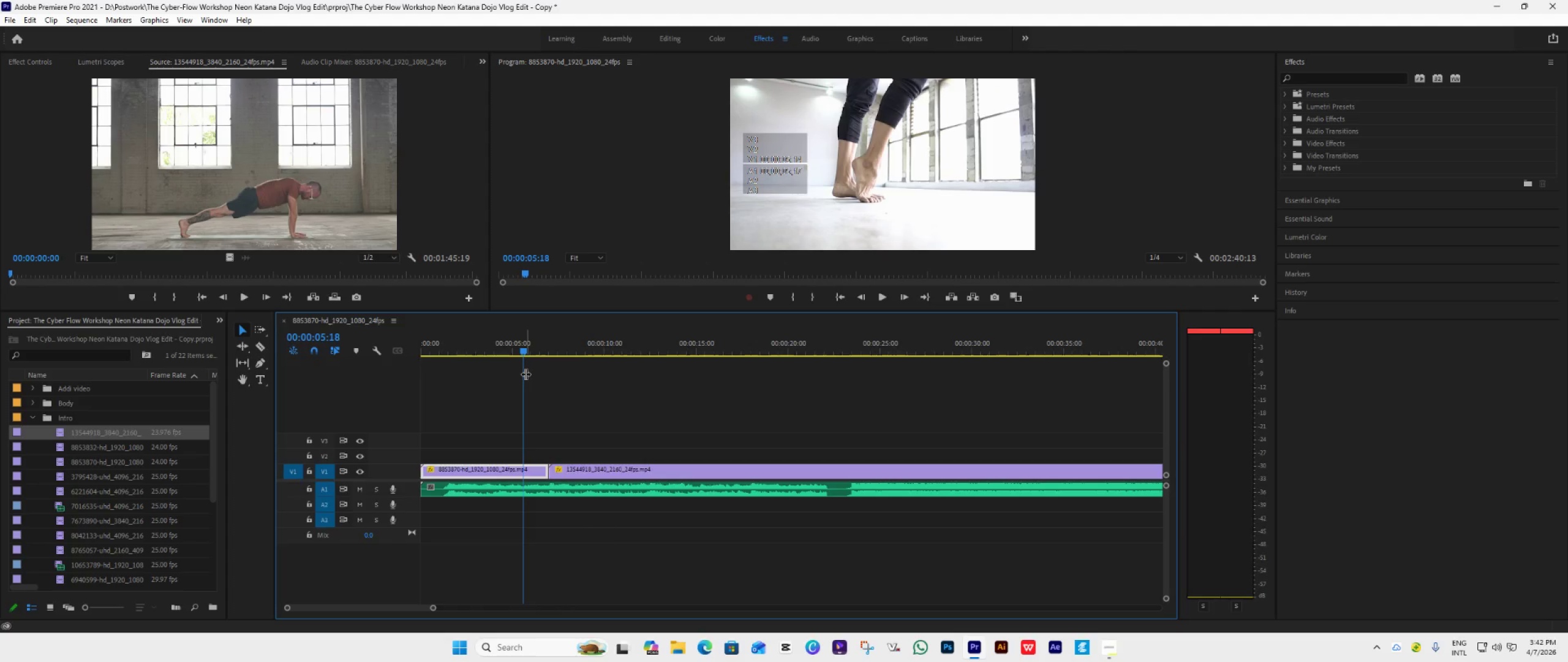 
key(Space)
 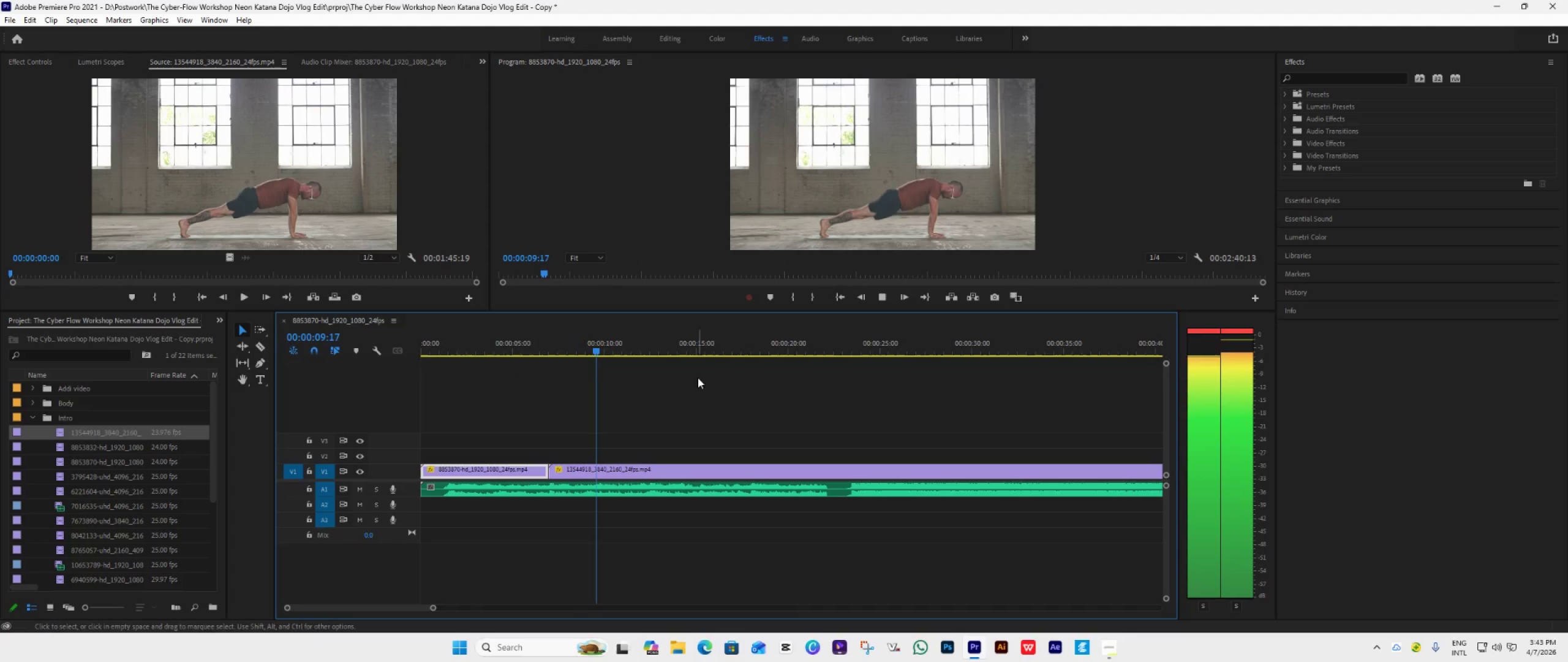 
wait(5.3)
 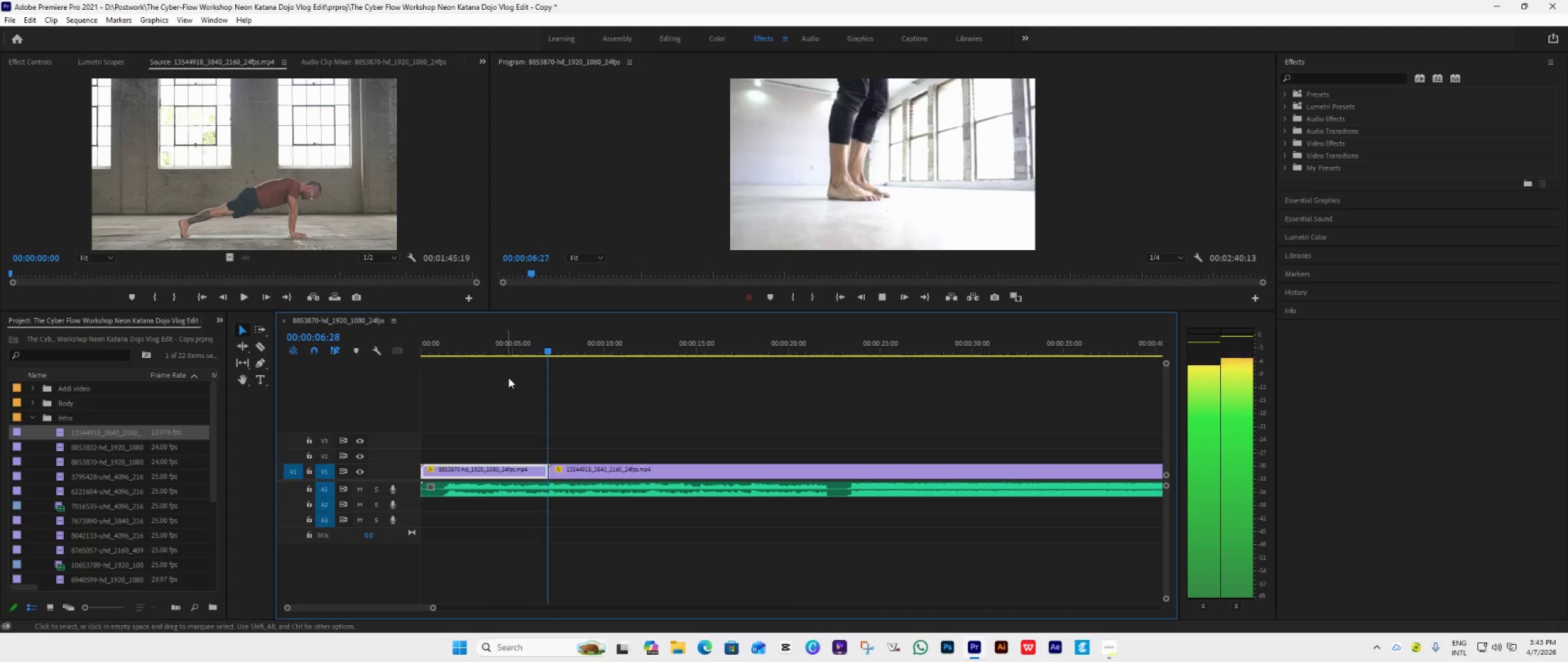 
key(Space)
 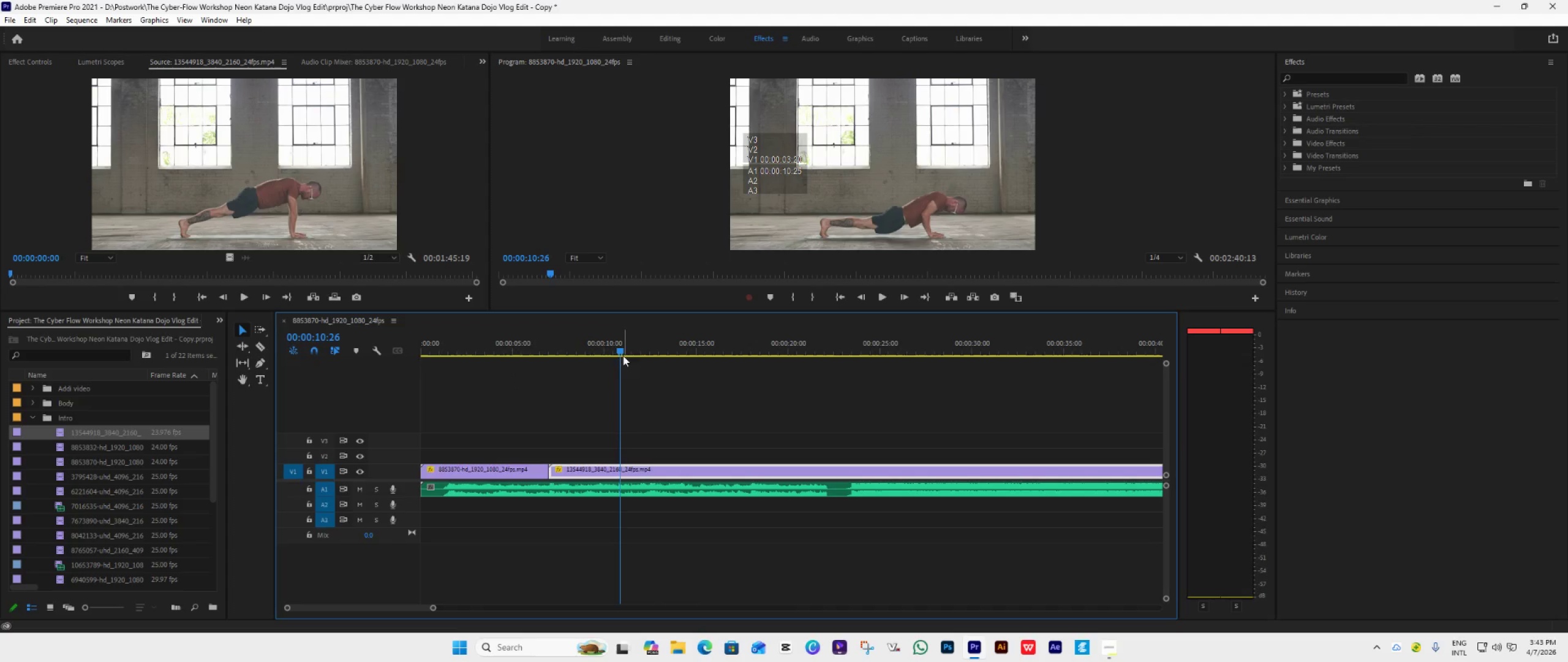 
left_click_drag(start_coordinate=[622, 349], to_coordinate=[545, 372])
 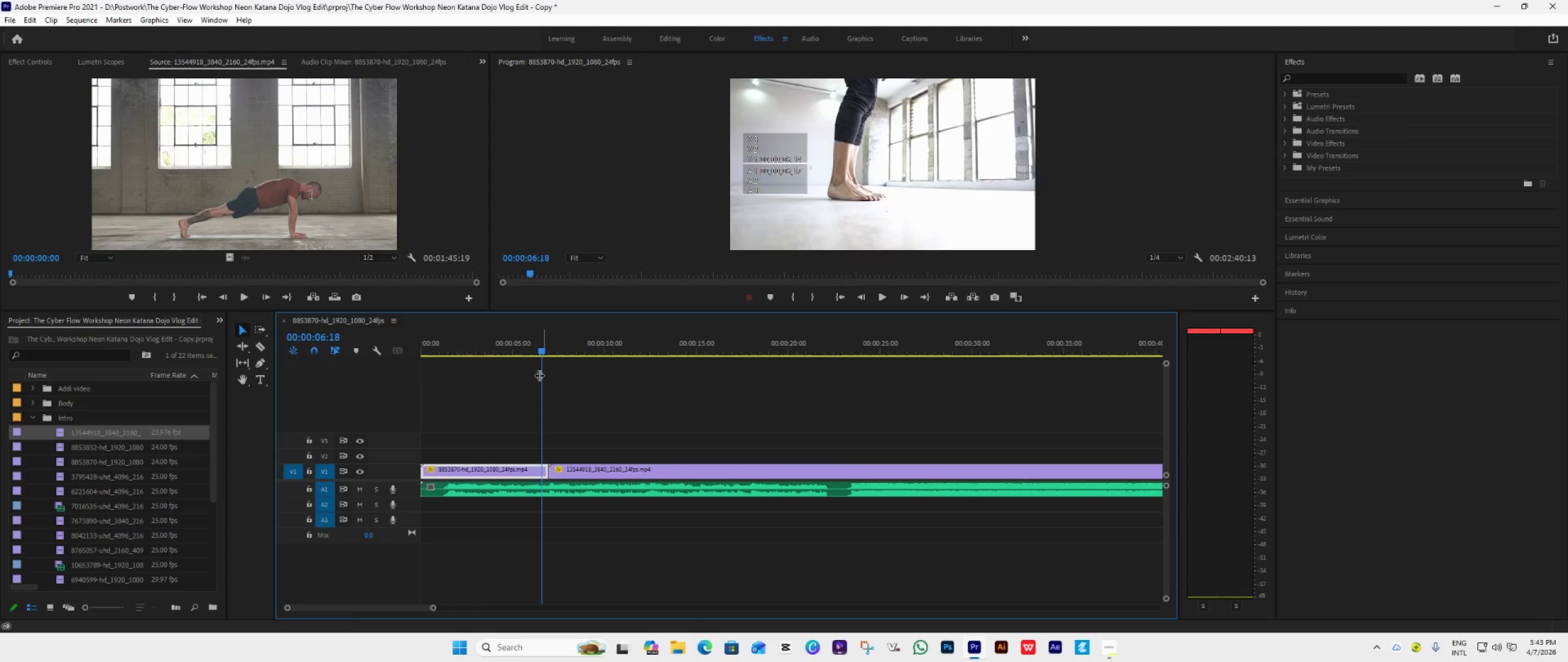 
key(Space)
 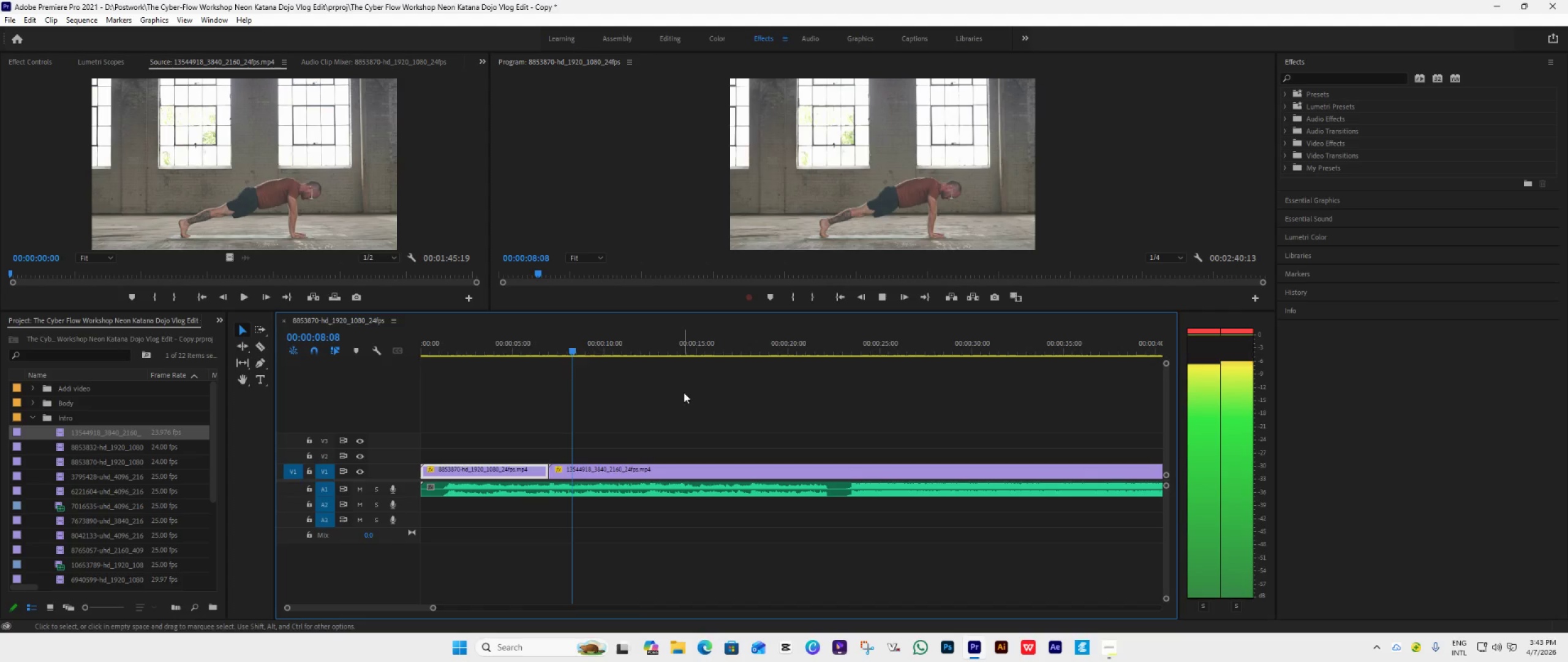 
key(Space)
 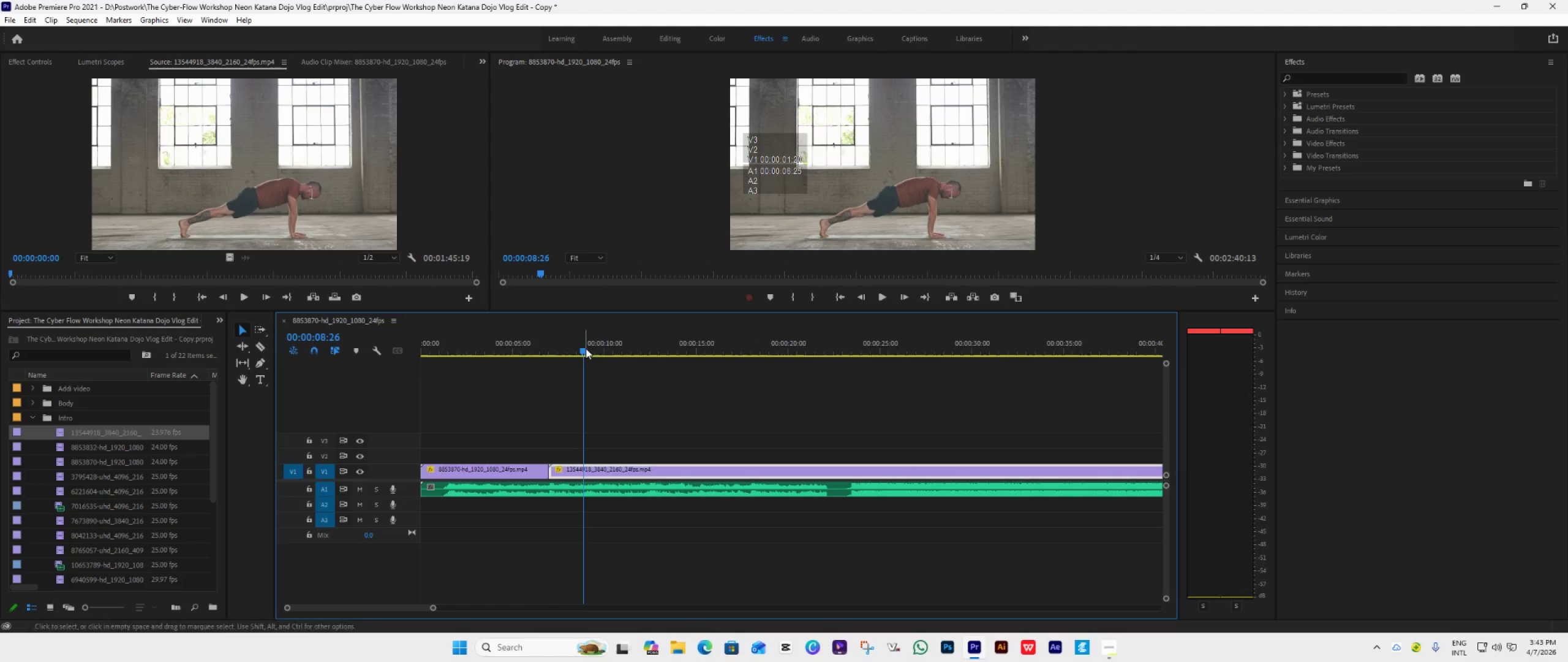 
left_click_drag(start_coordinate=[585, 347], to_coordinate=[543, 371])
 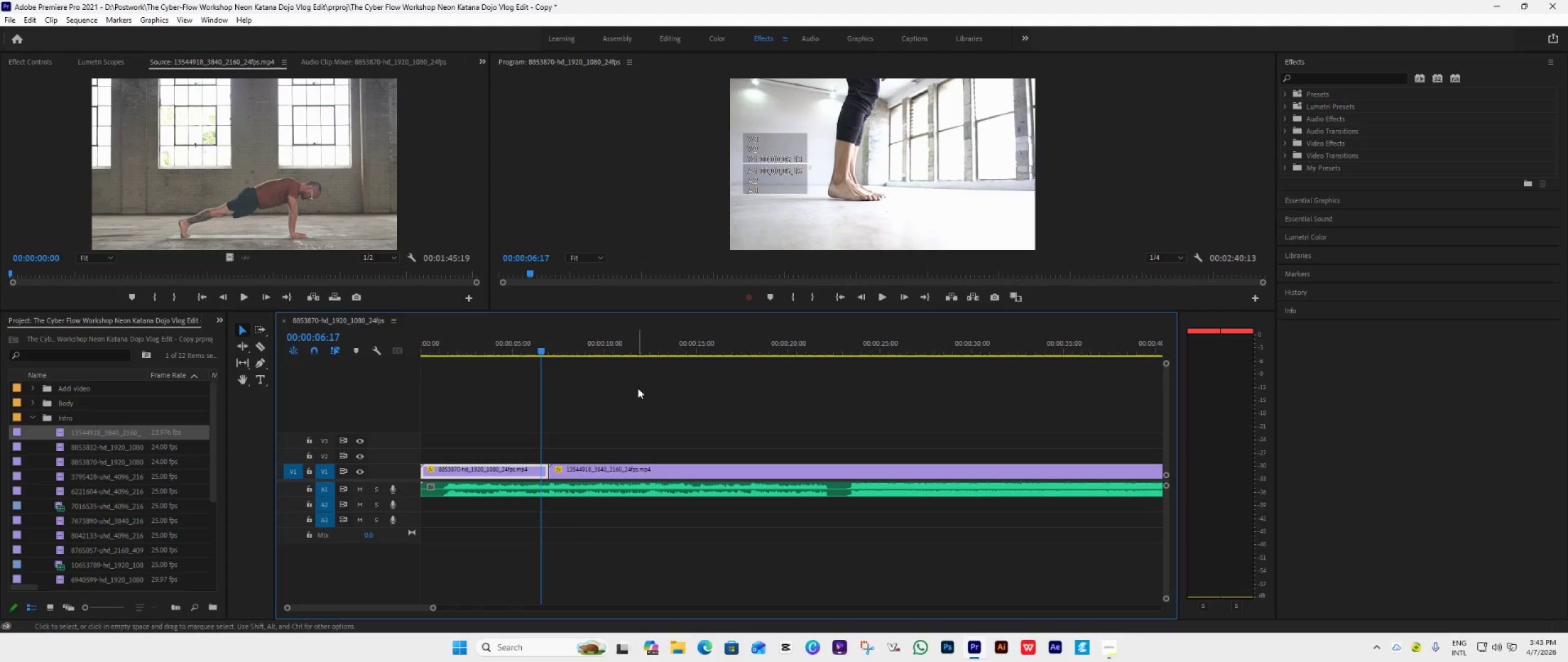 
key(Space)
 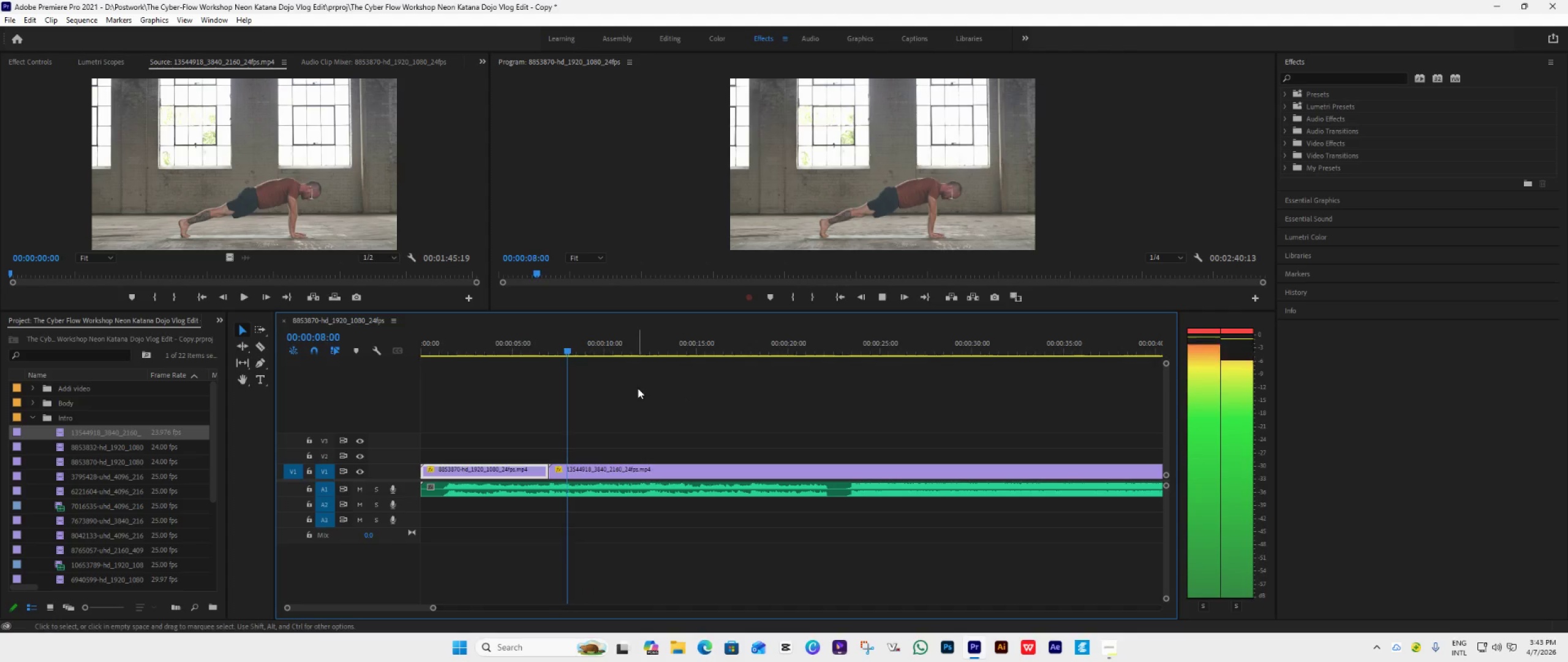 
key(Space)
 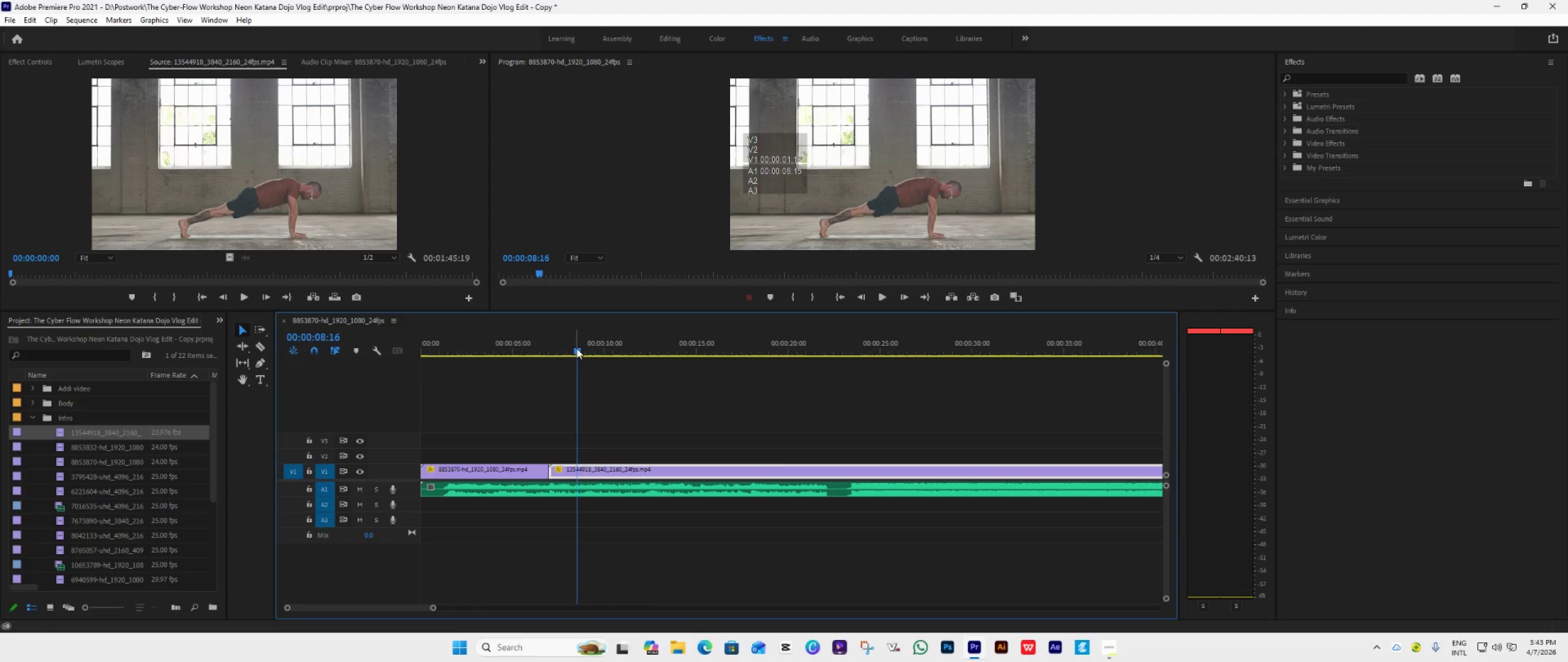 
left_click_drag(start_coordinate=[576, 348], to_coordinate=[543, 365])
 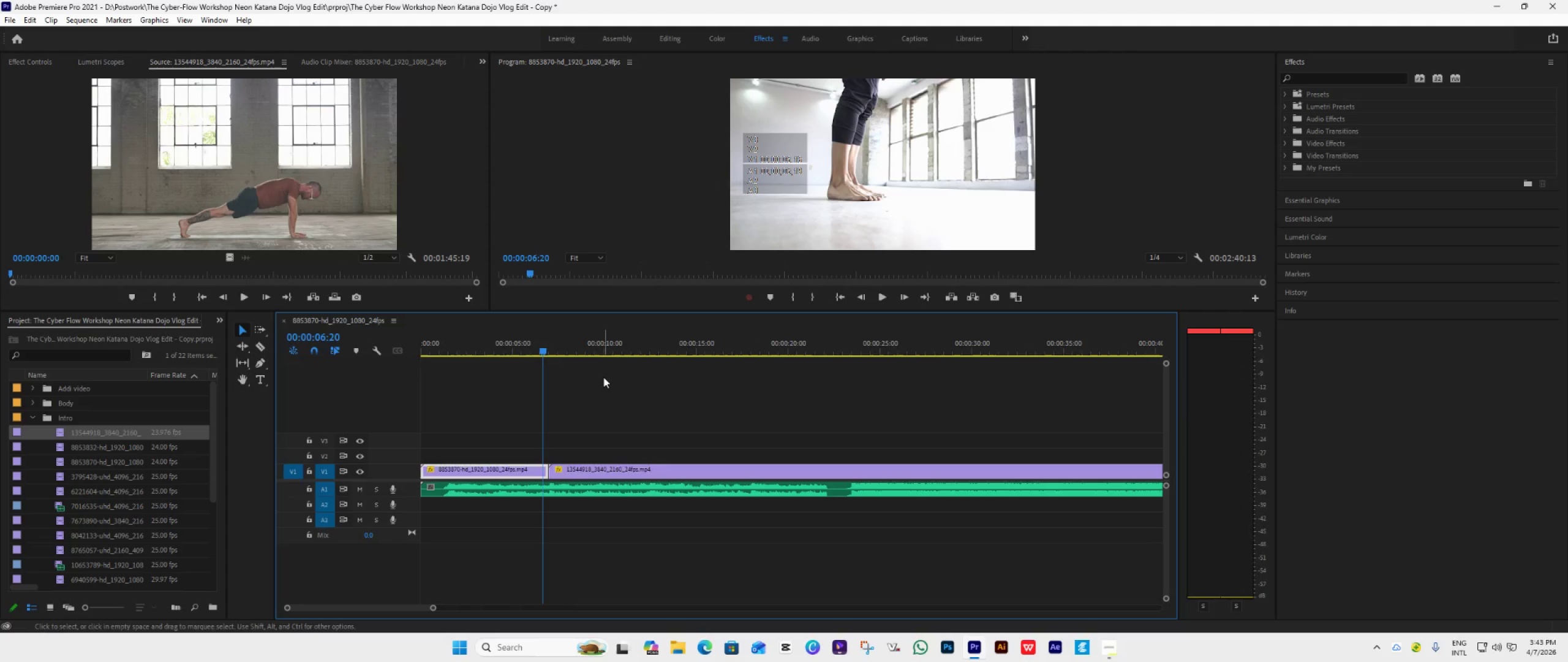 
key(Space)
 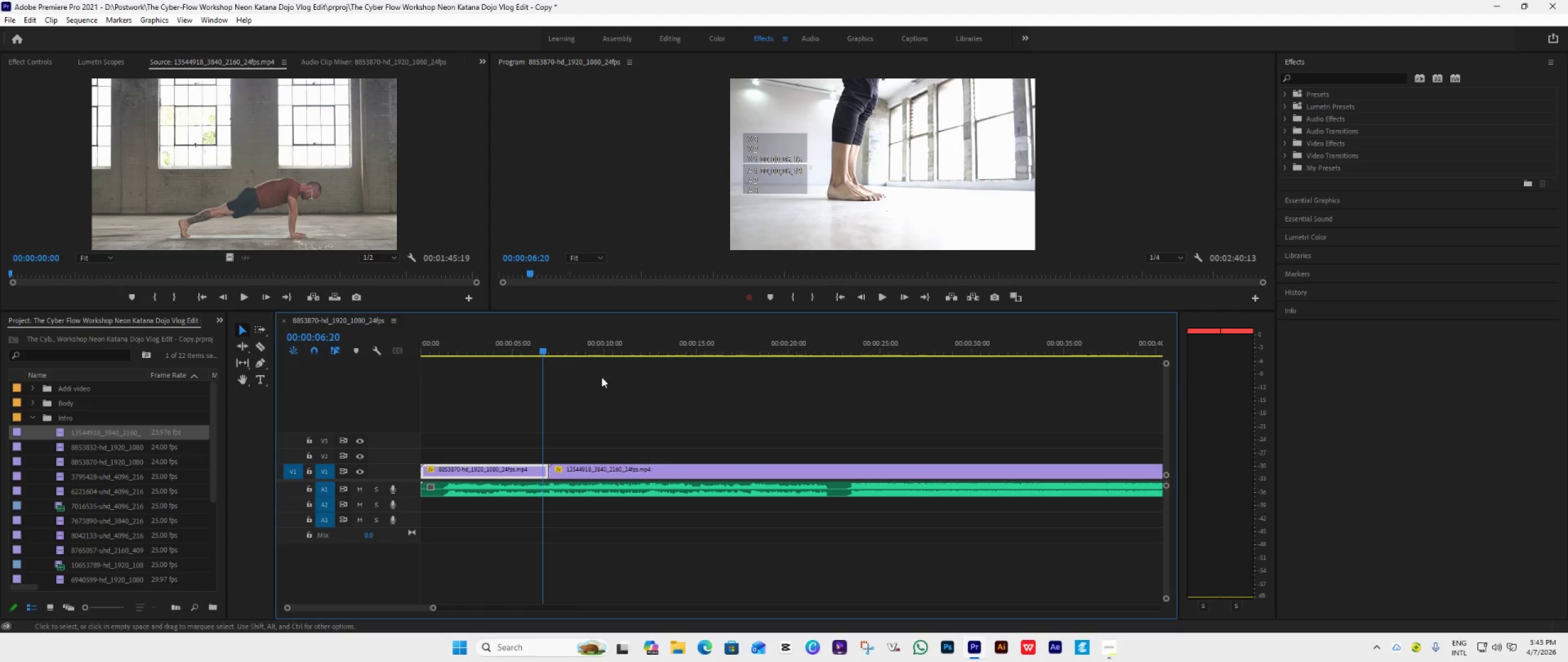 
key(Space)
 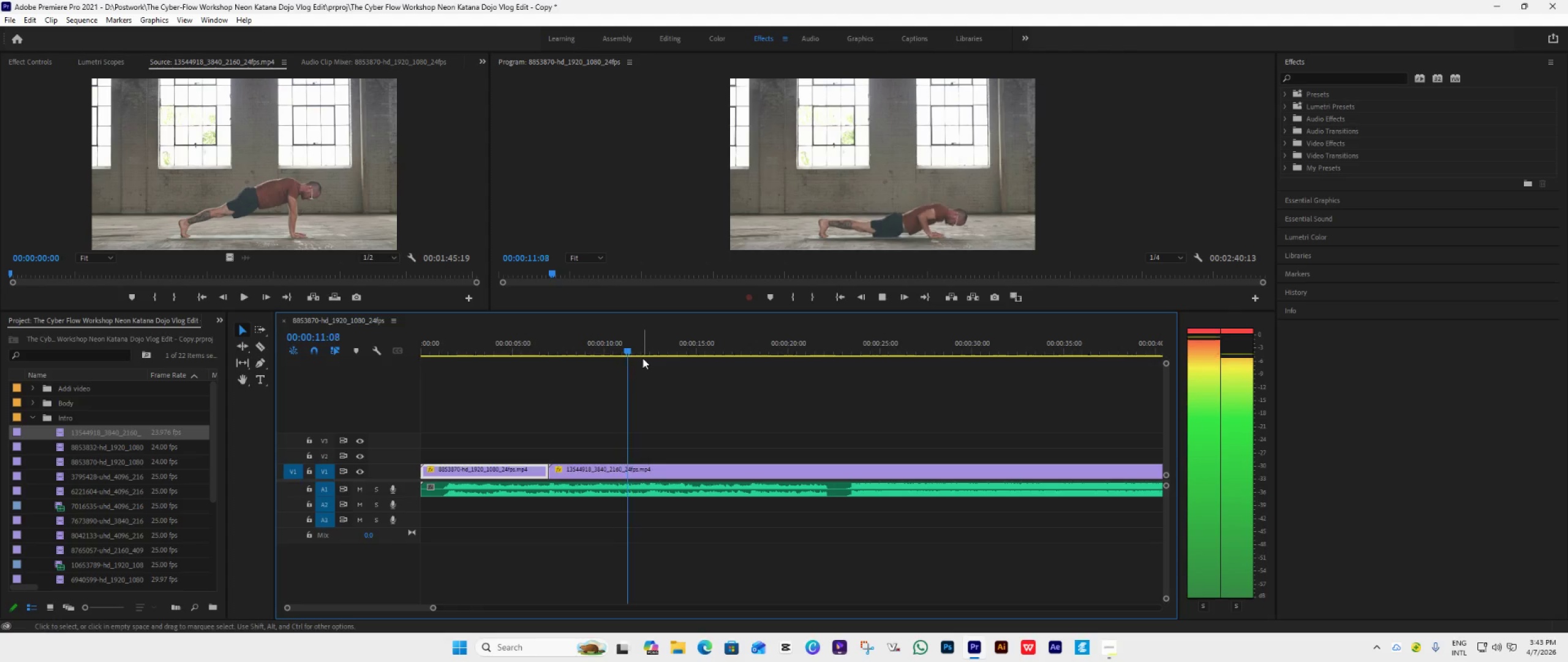 
wait(6.31)
 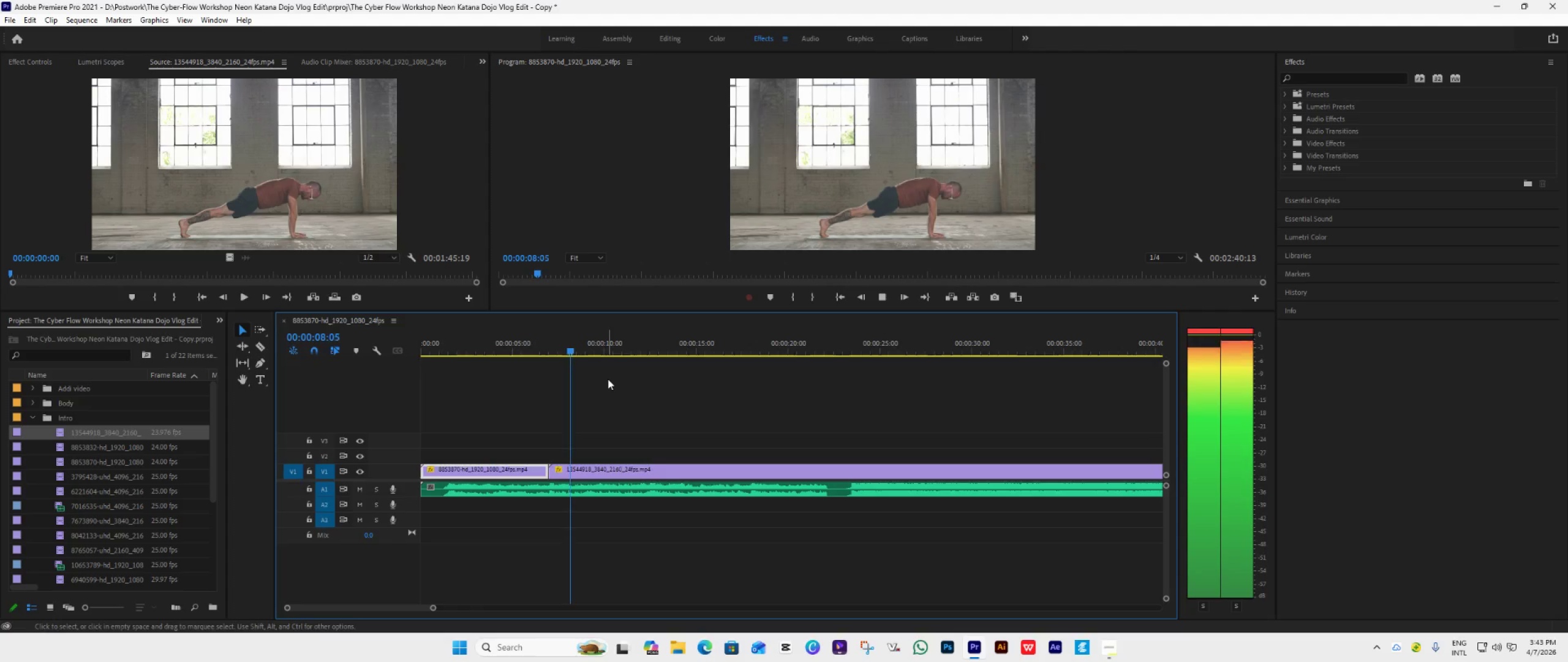 
key(Space)
 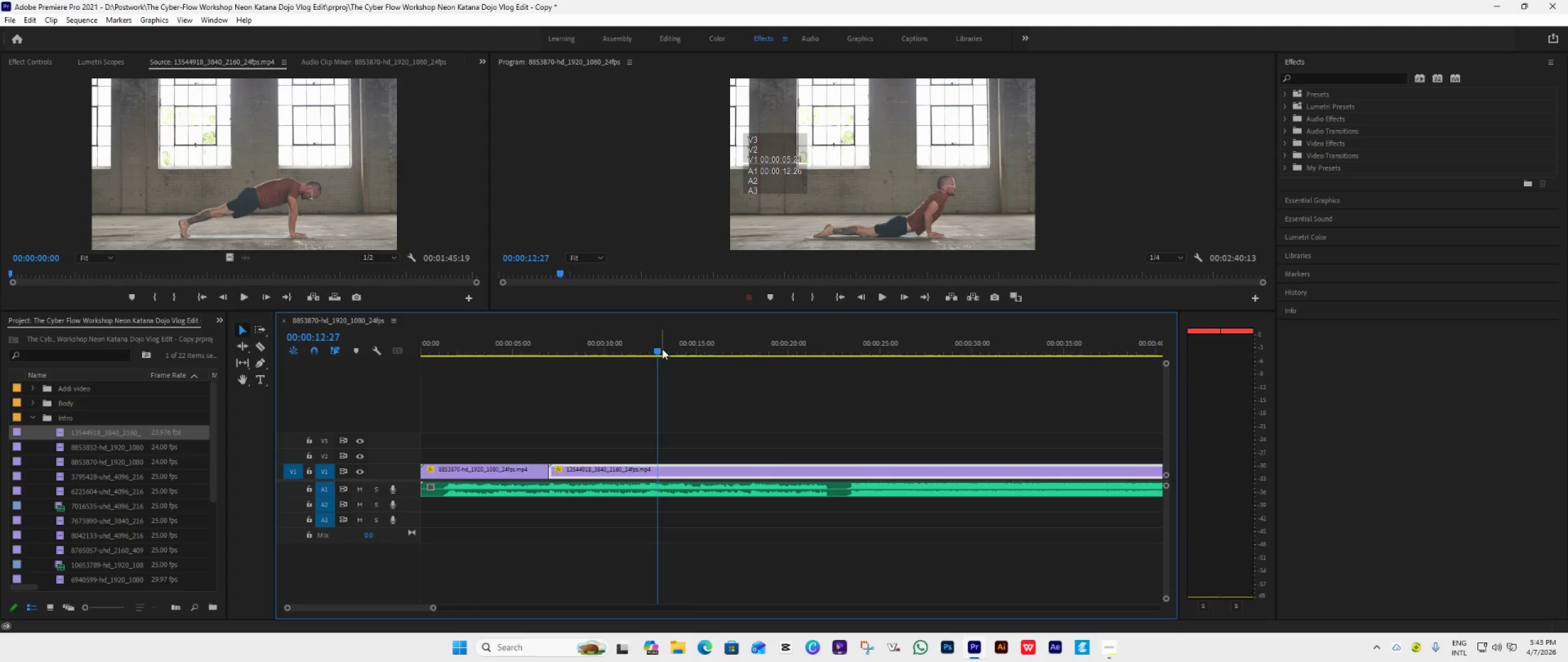 
left_click_drag(start_coordinate=[656, 351], to_coordinate=[648, 356])
 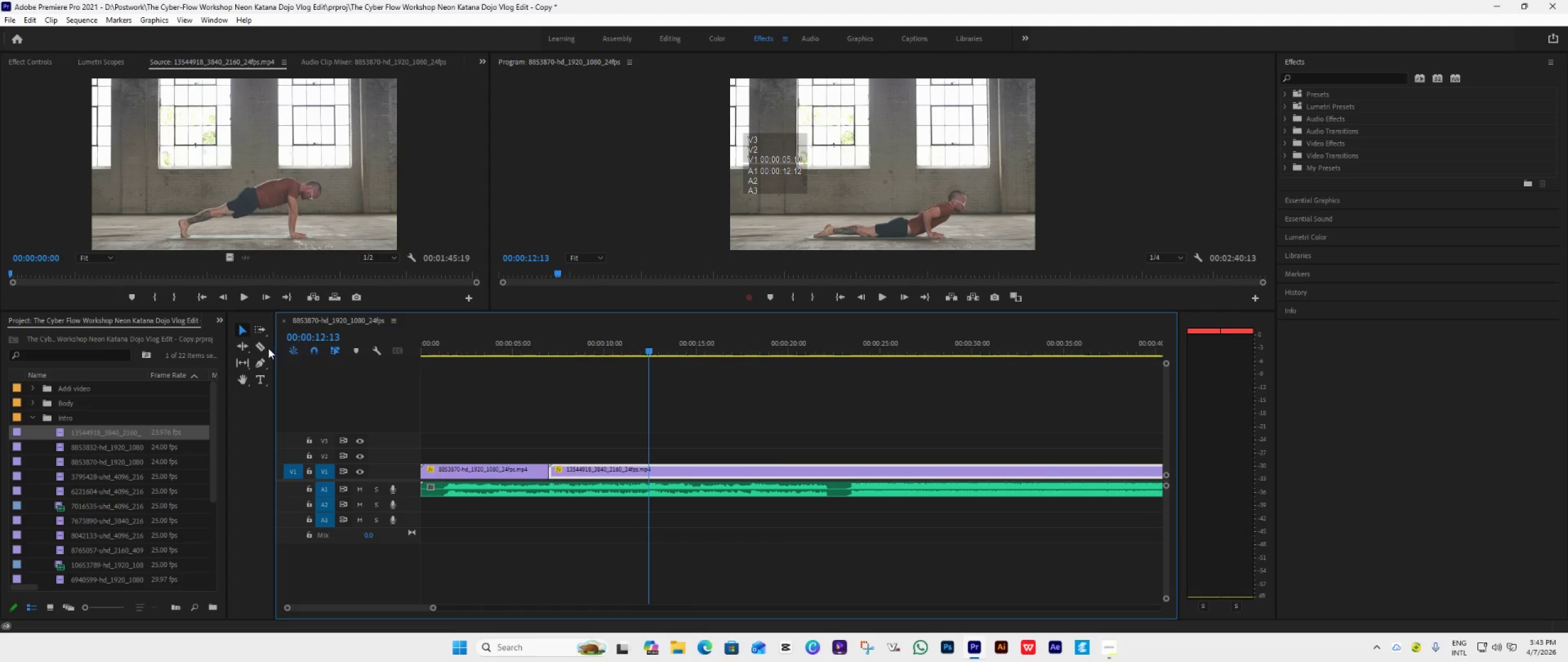 
left_click([266, 346])
 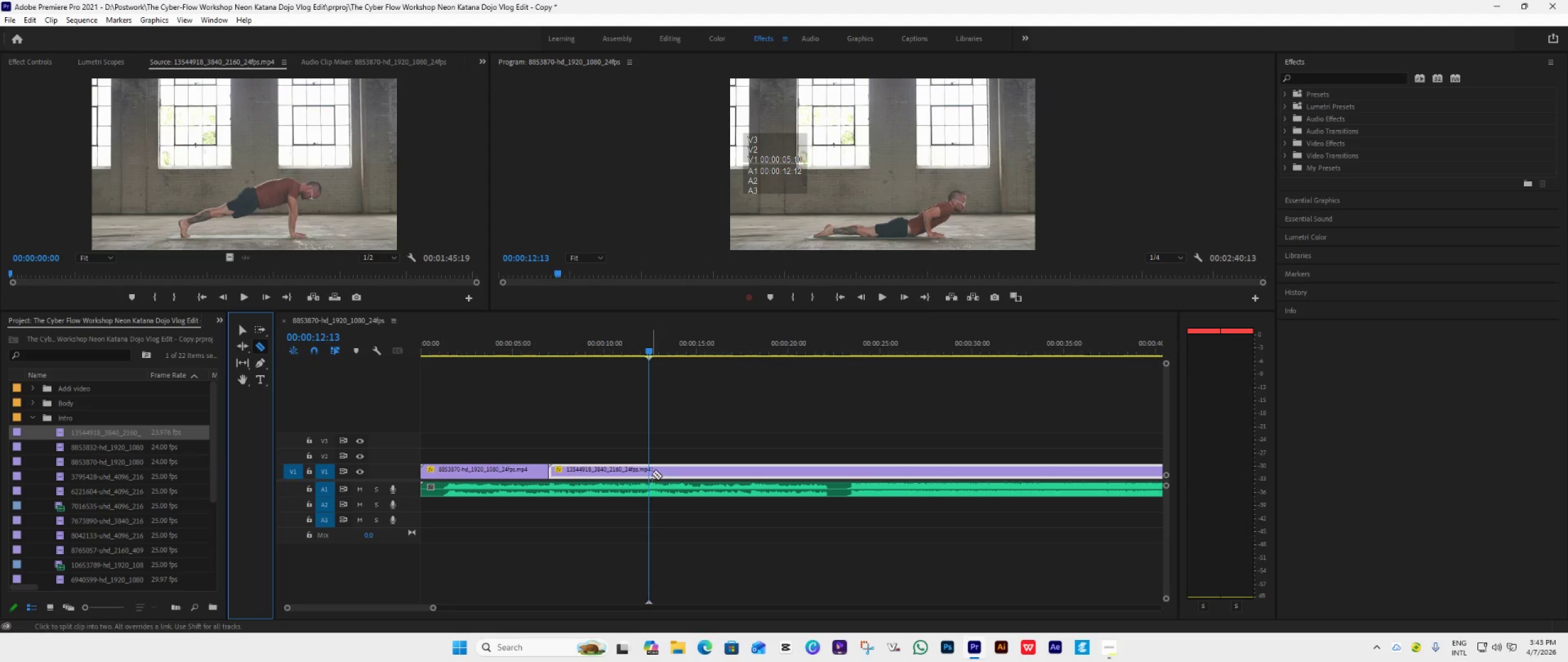 
left_click([649, 471])
 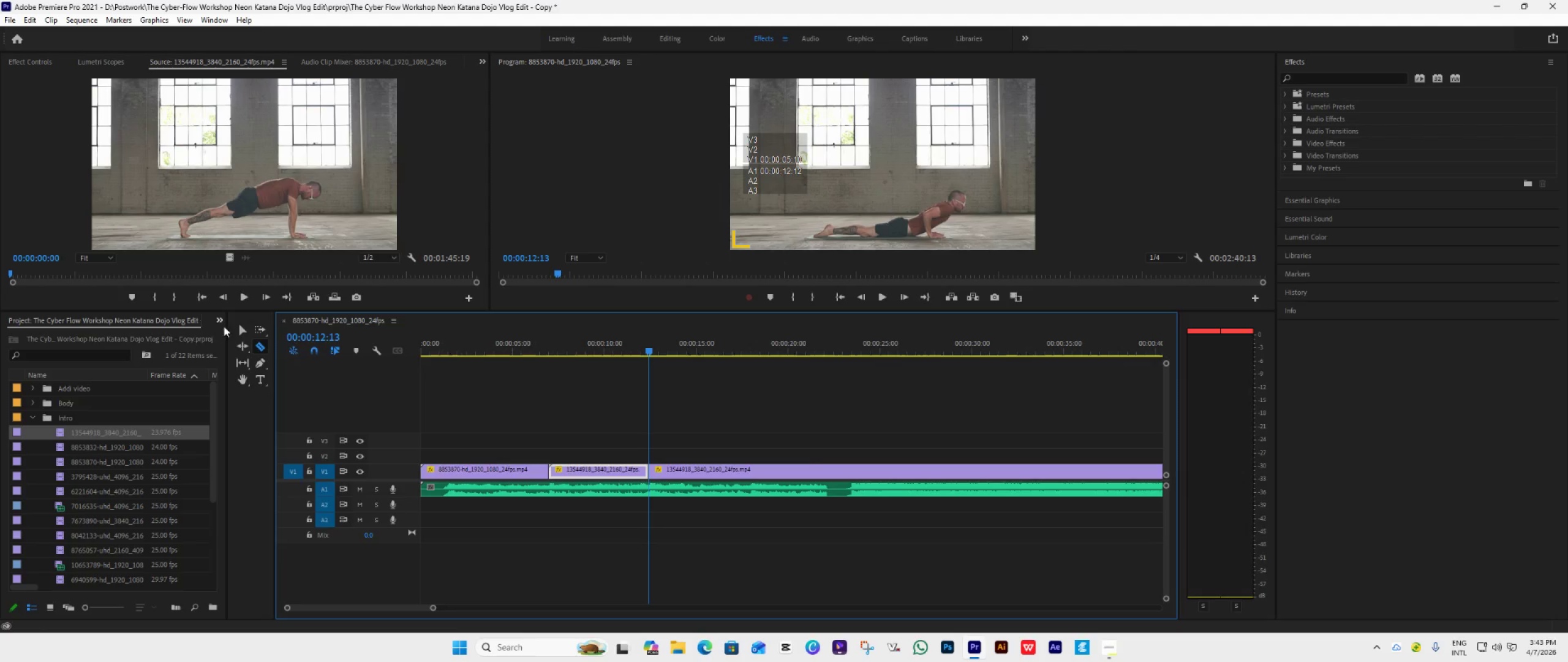 
left_click([247, 330])
 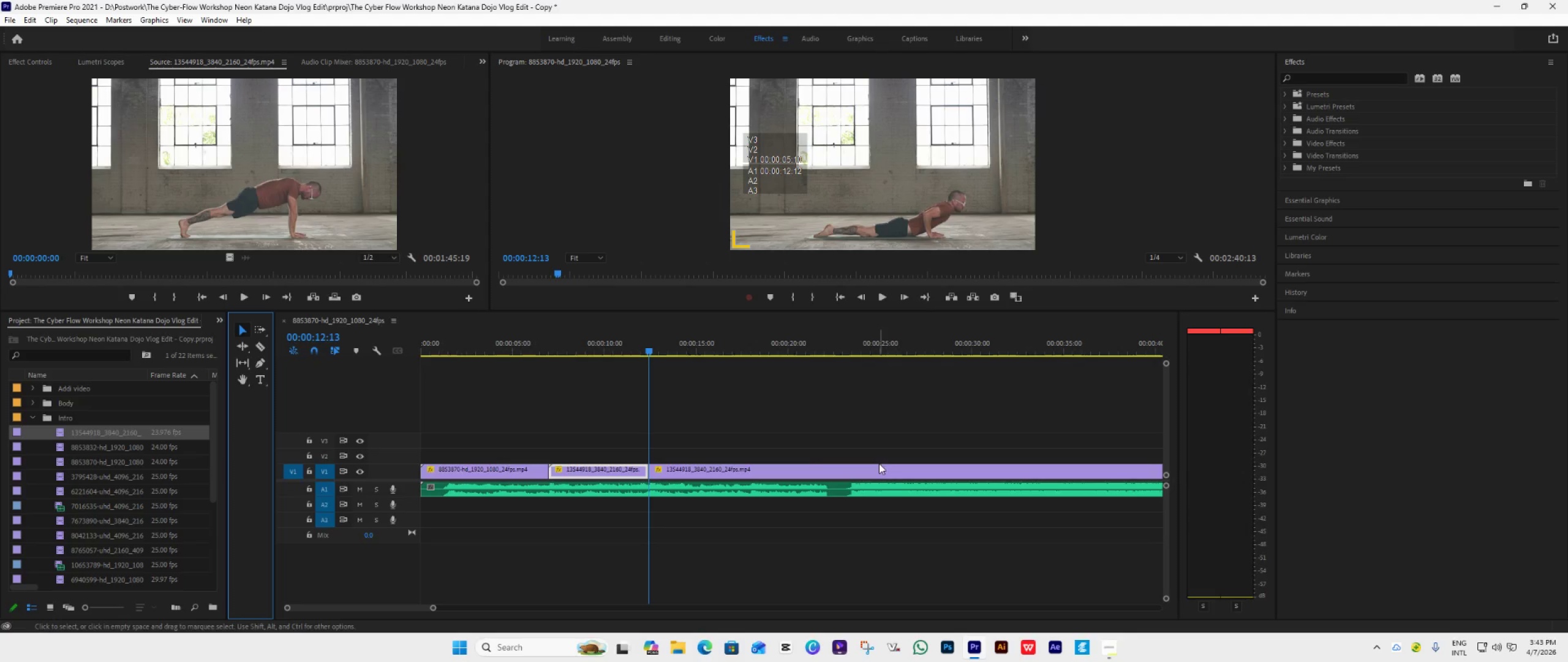 
left_click([878, 466])
 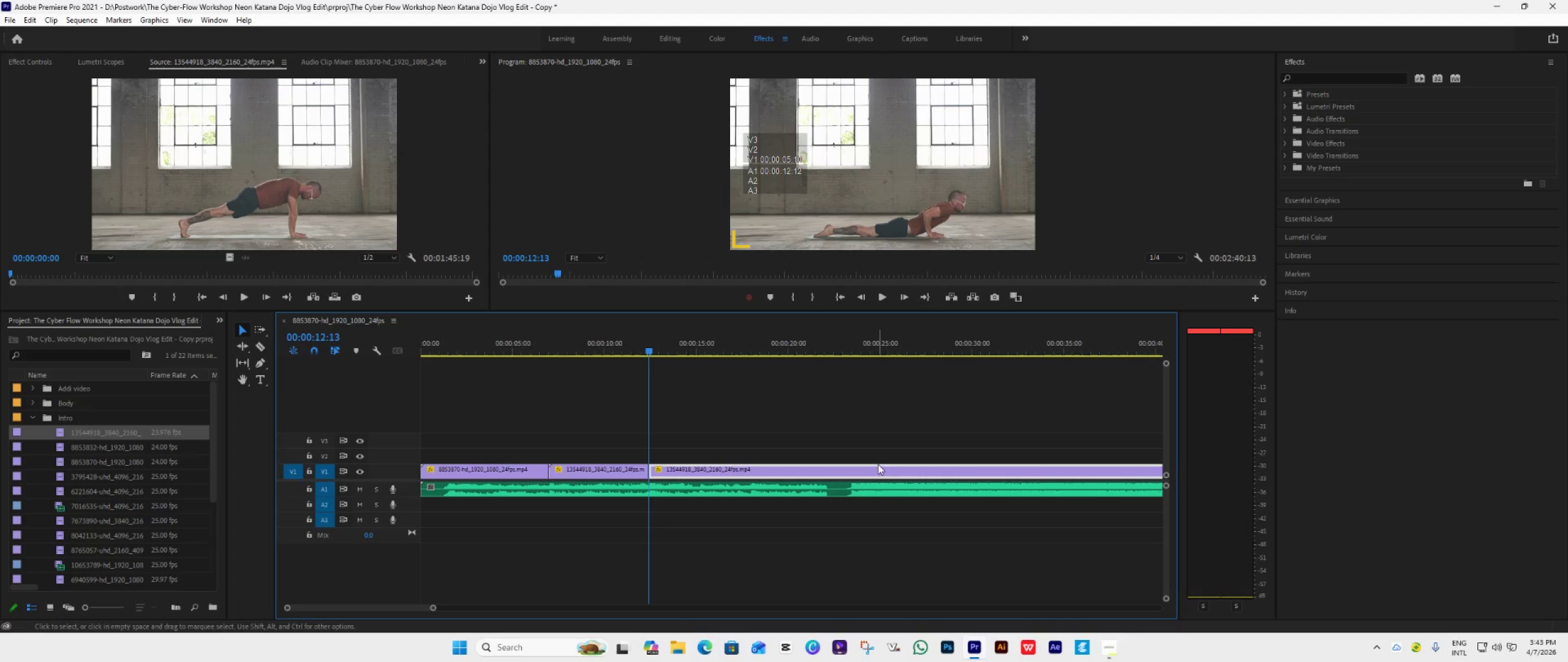 
key(Delete)
 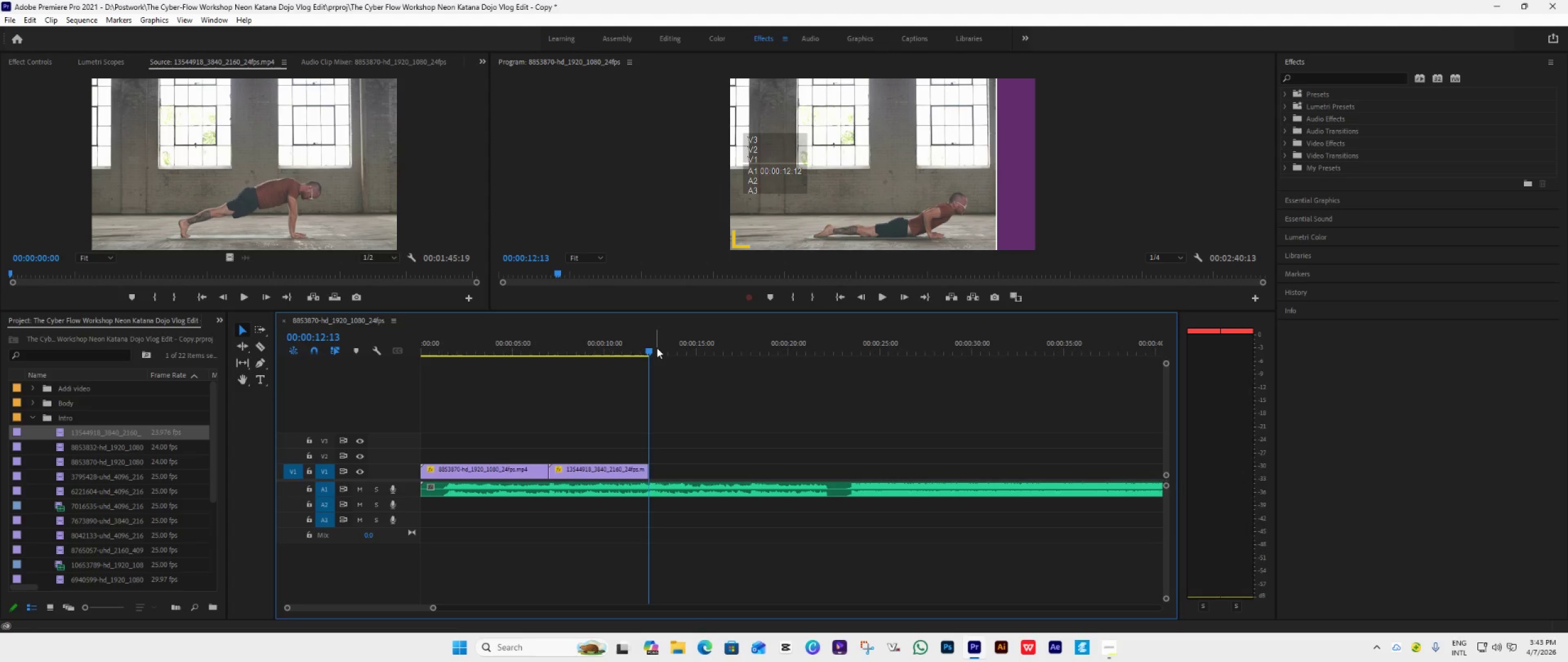 
left_click_drag(start_coordinate=[649, 350], to_coordinate=[552, 370])
 